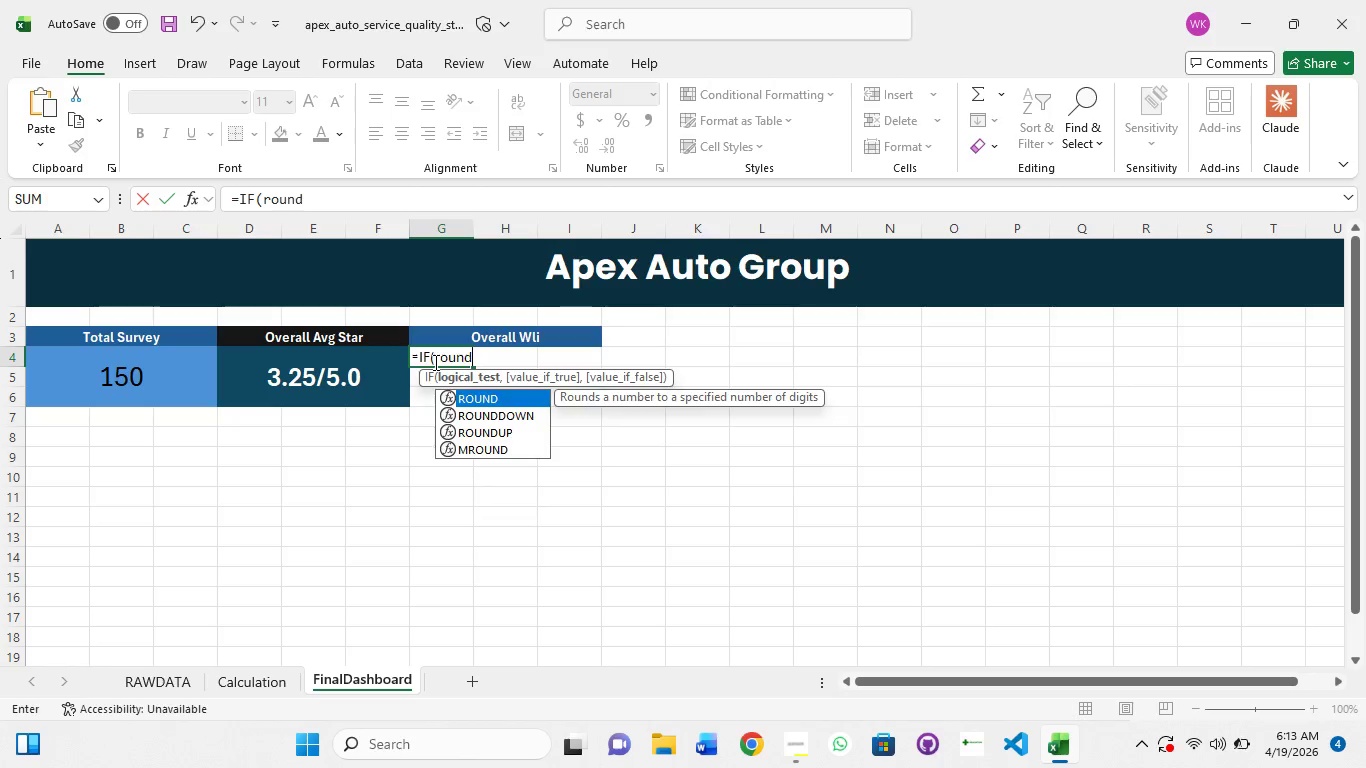 
hold_key(key=Tab, duration=0.38)
 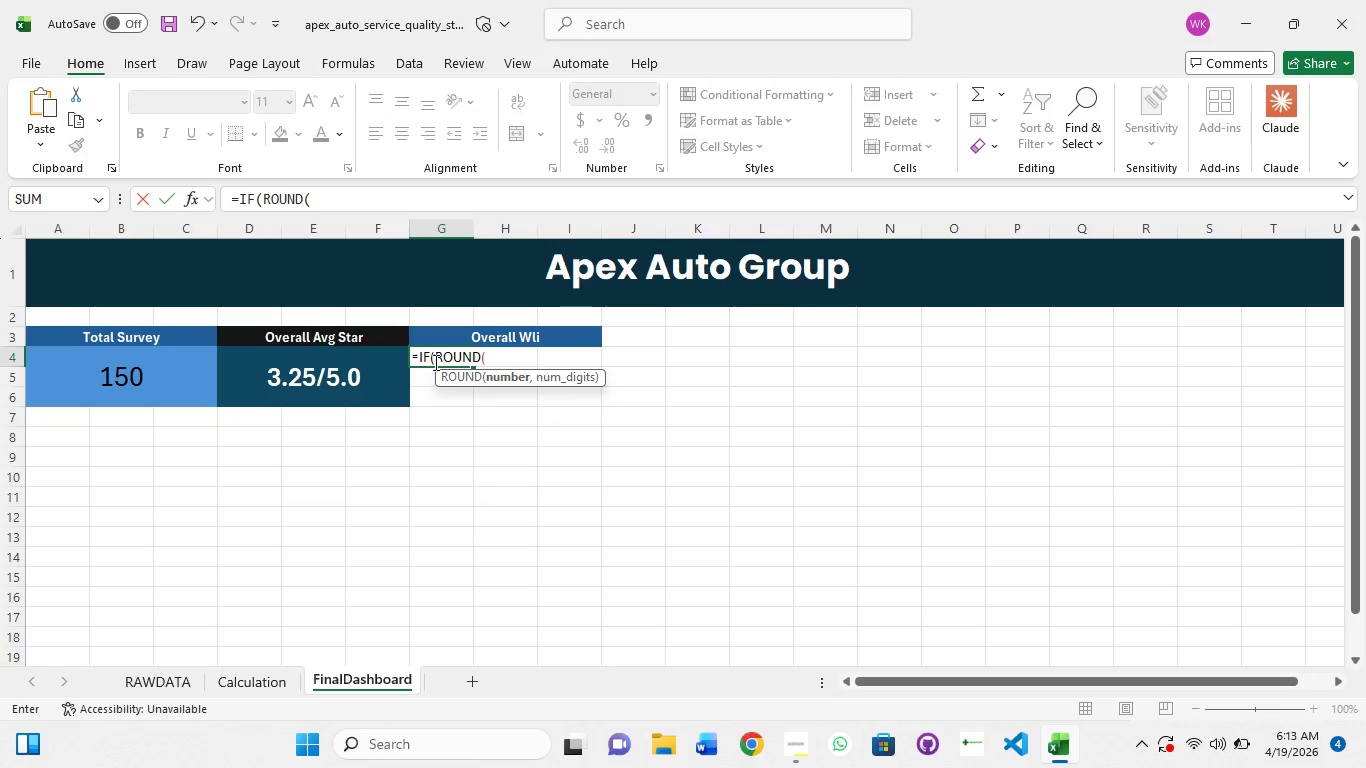 
type(avera)
key(Tab)
key(Backspace)
 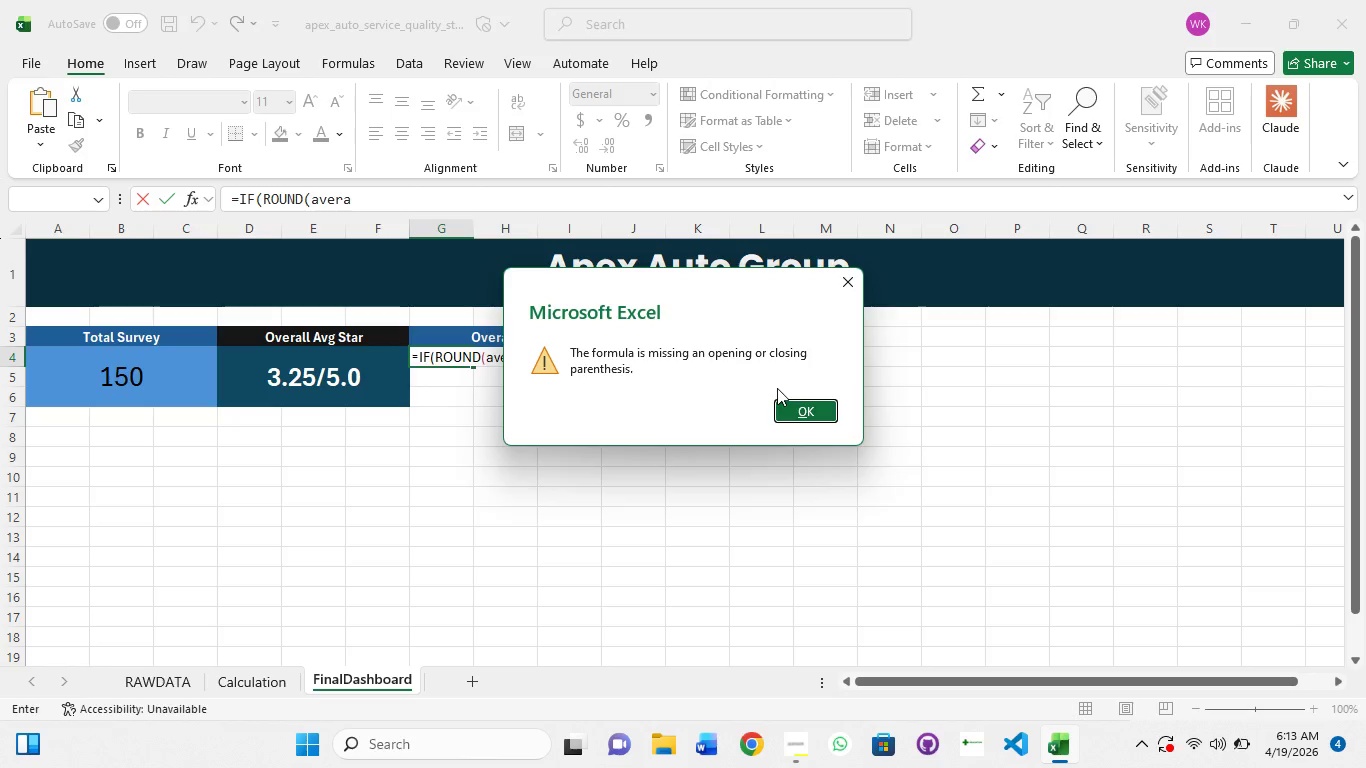 
left_click([789, 405])
 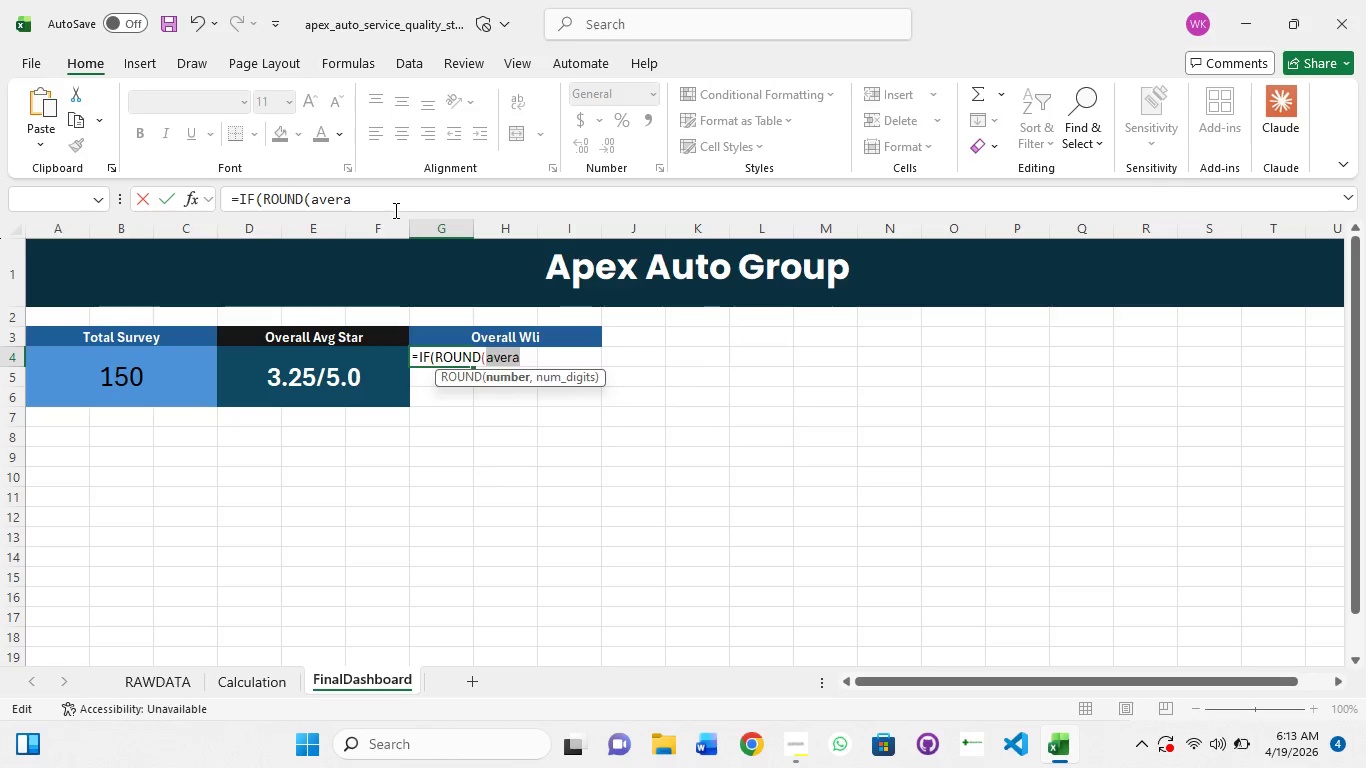 
left_click([394, 210])
 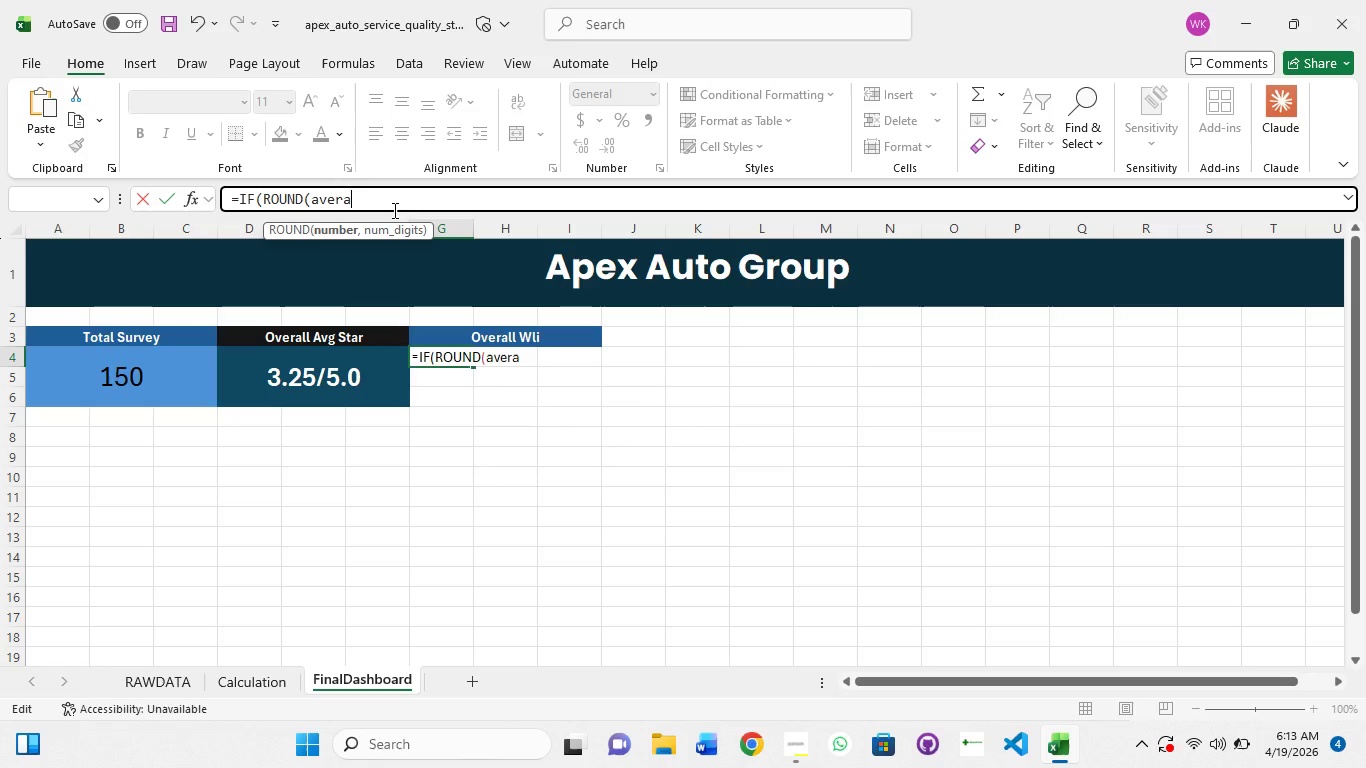 
key(Backspace)
key(Backspace)
key(Backspace)
key(Backspace)
type(VER)
key(Tab)
 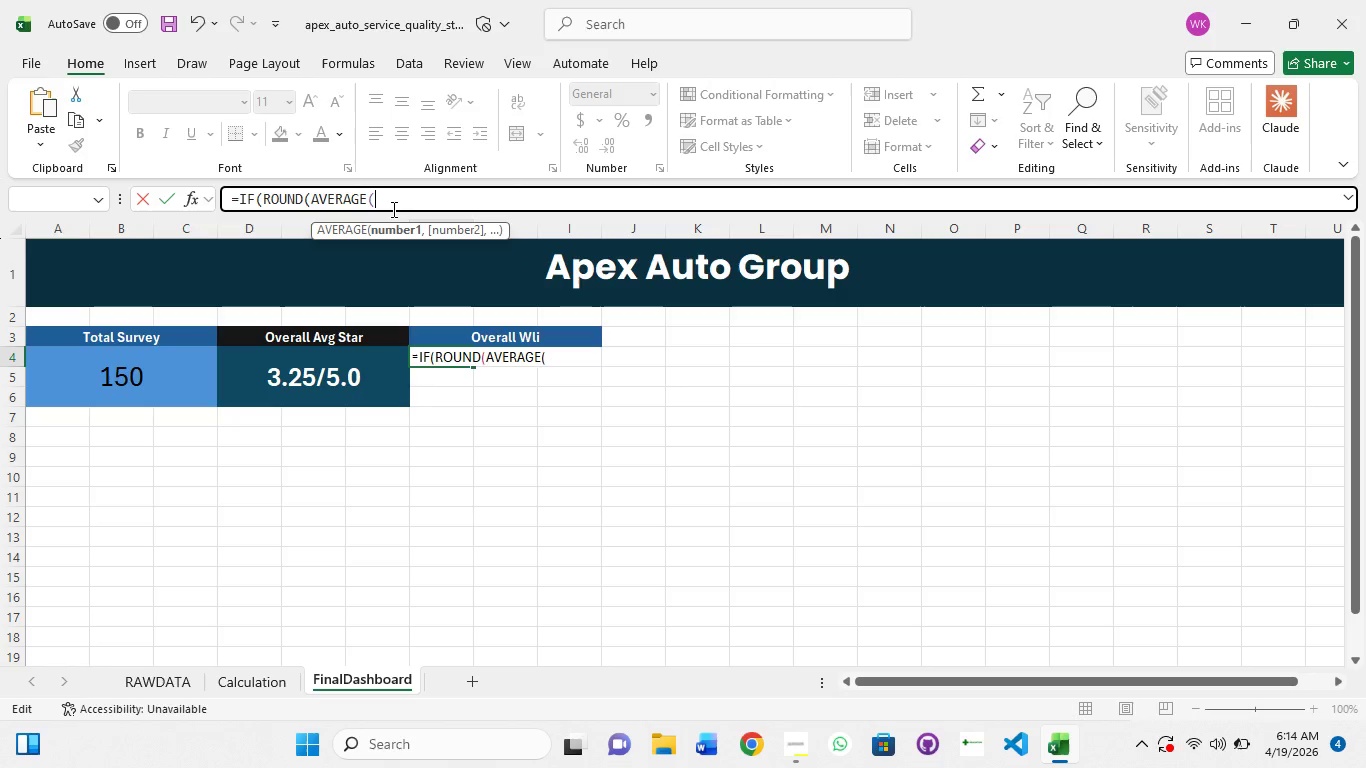 
type(RAWDATA!)
 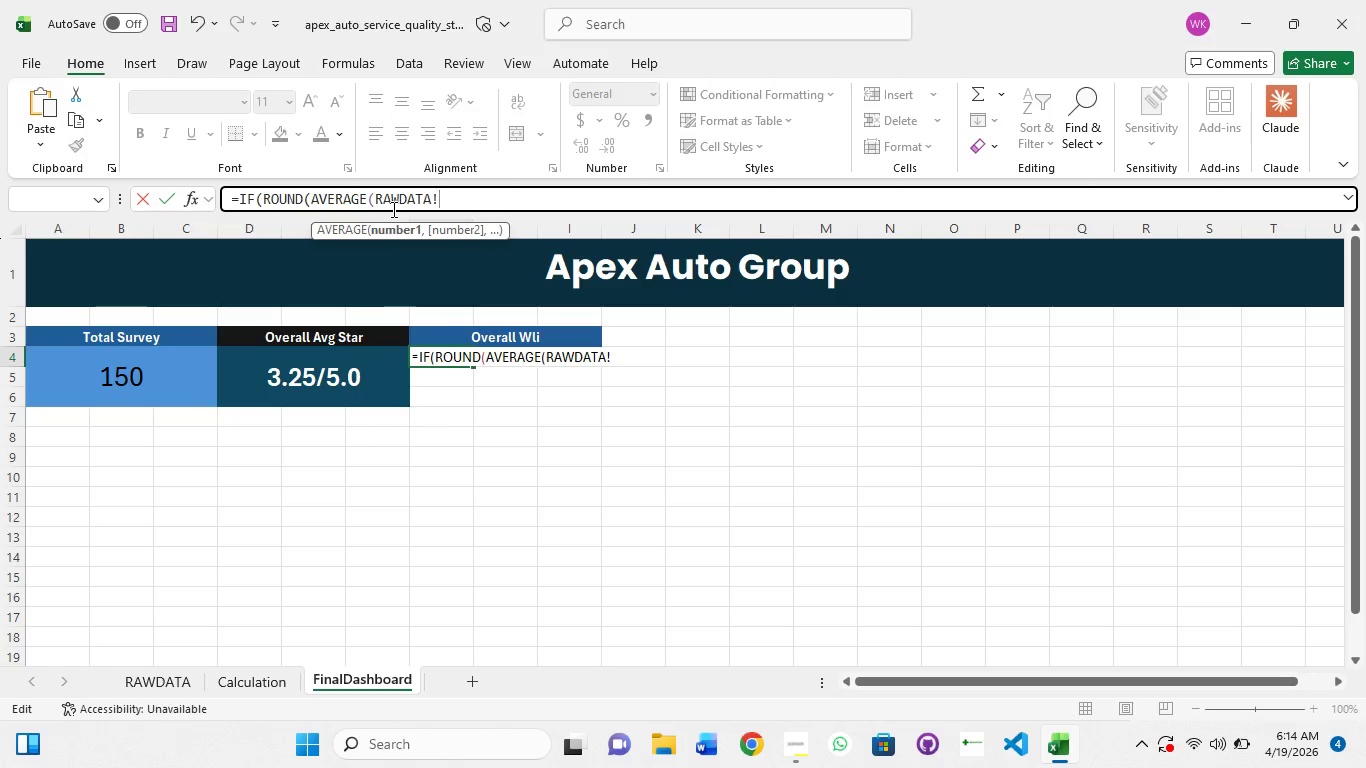 
type(M2:M152)
key(Backspace)
type(1)
 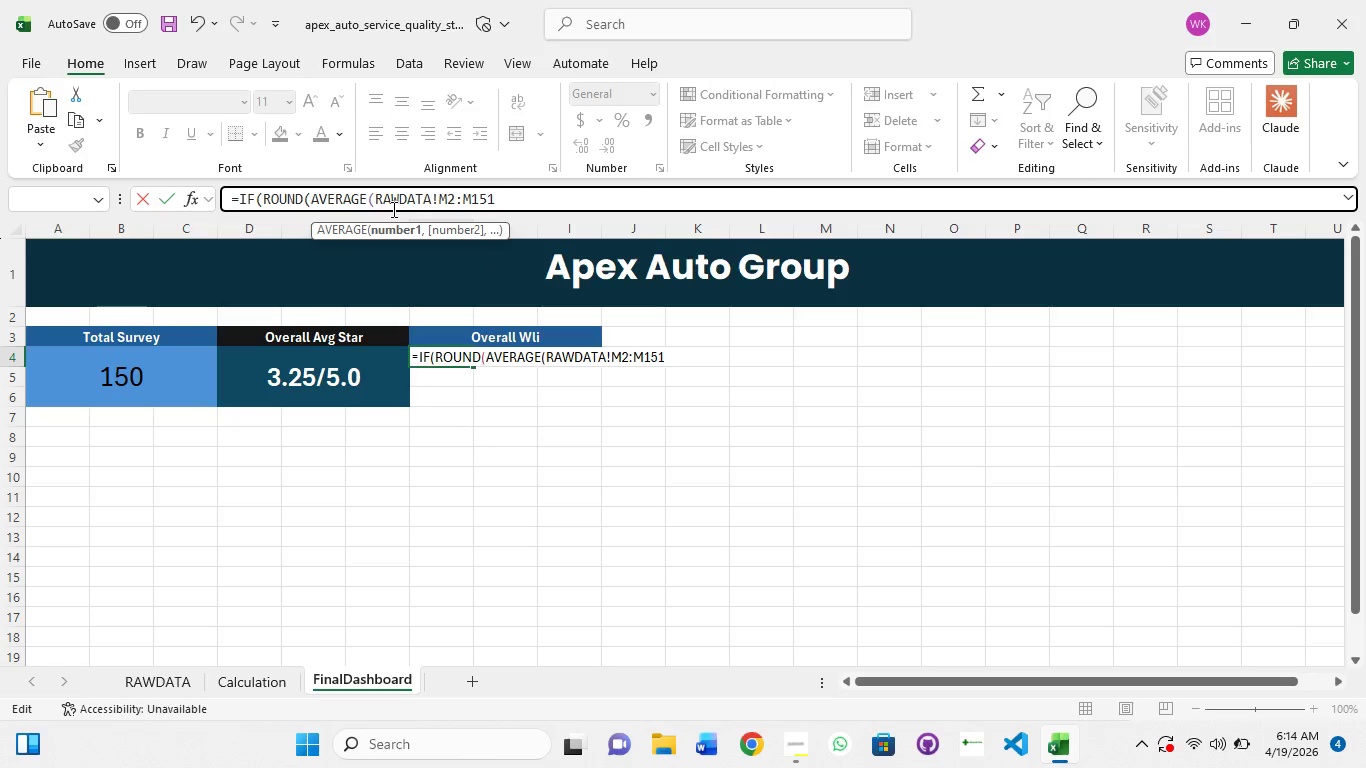 
wait(5.66)
 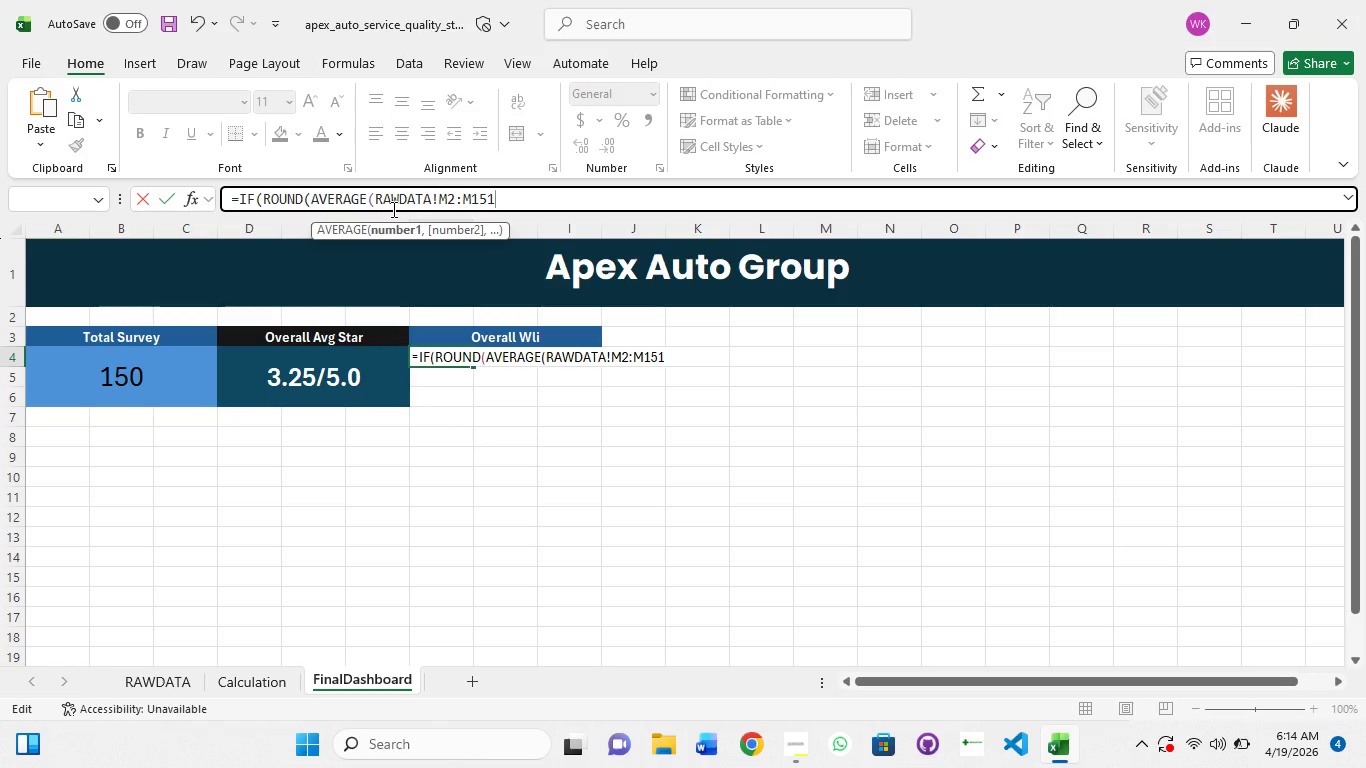 
type(),2),"-")
 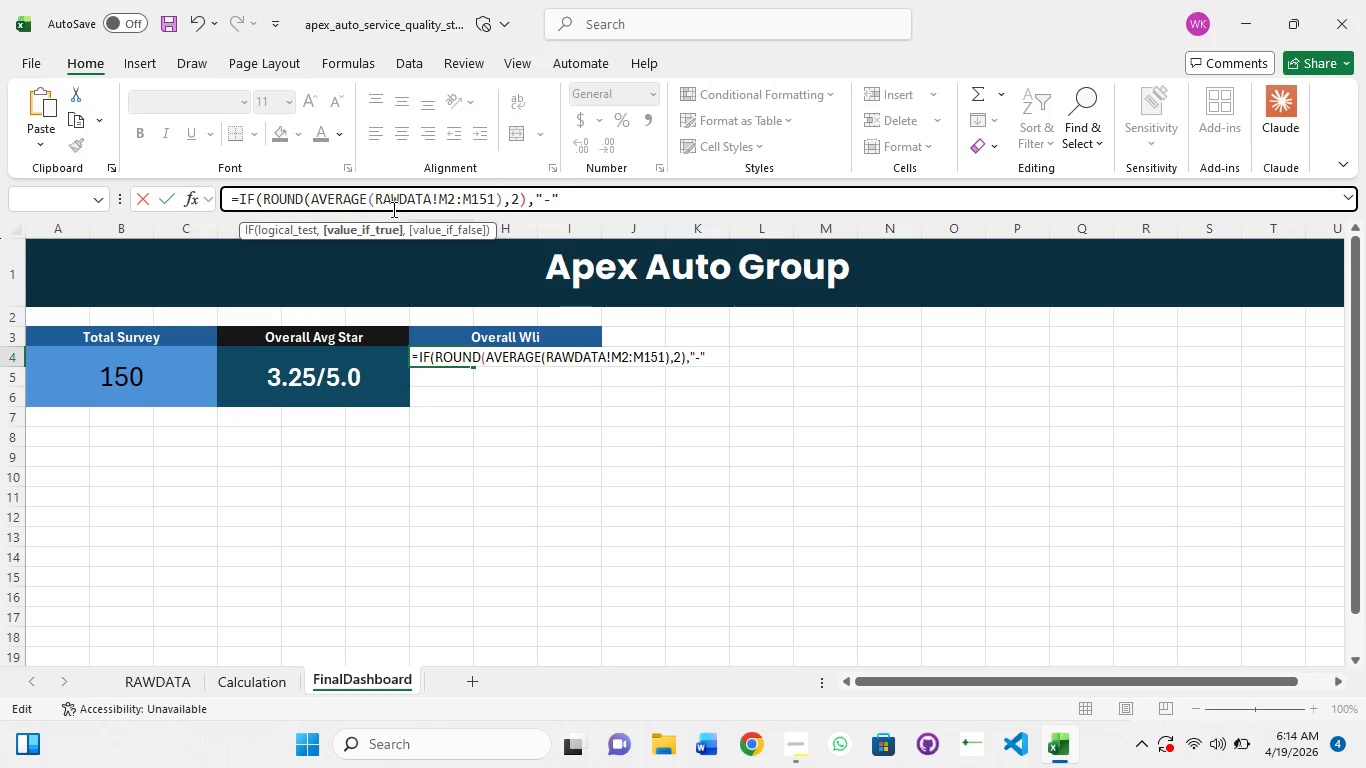 
key(ArrowRight)
 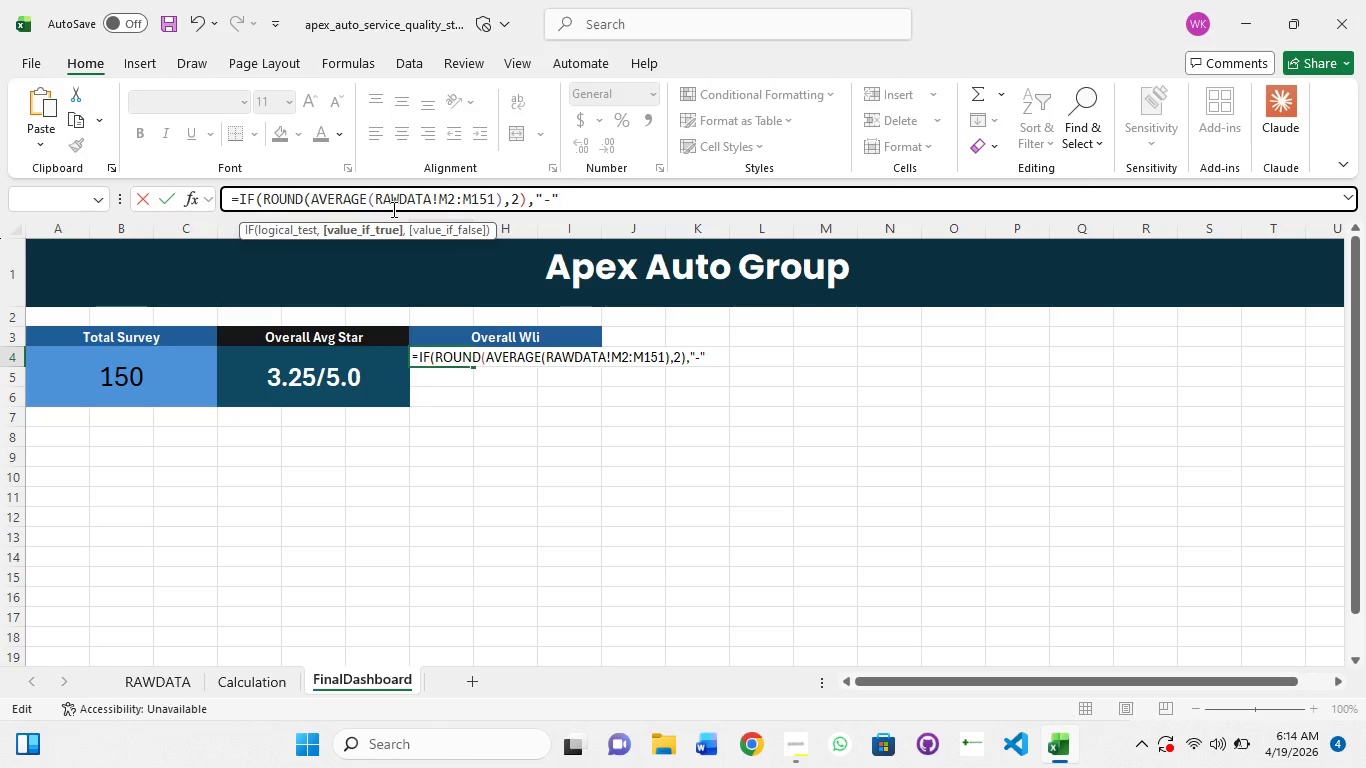 
key(Shift+0)
 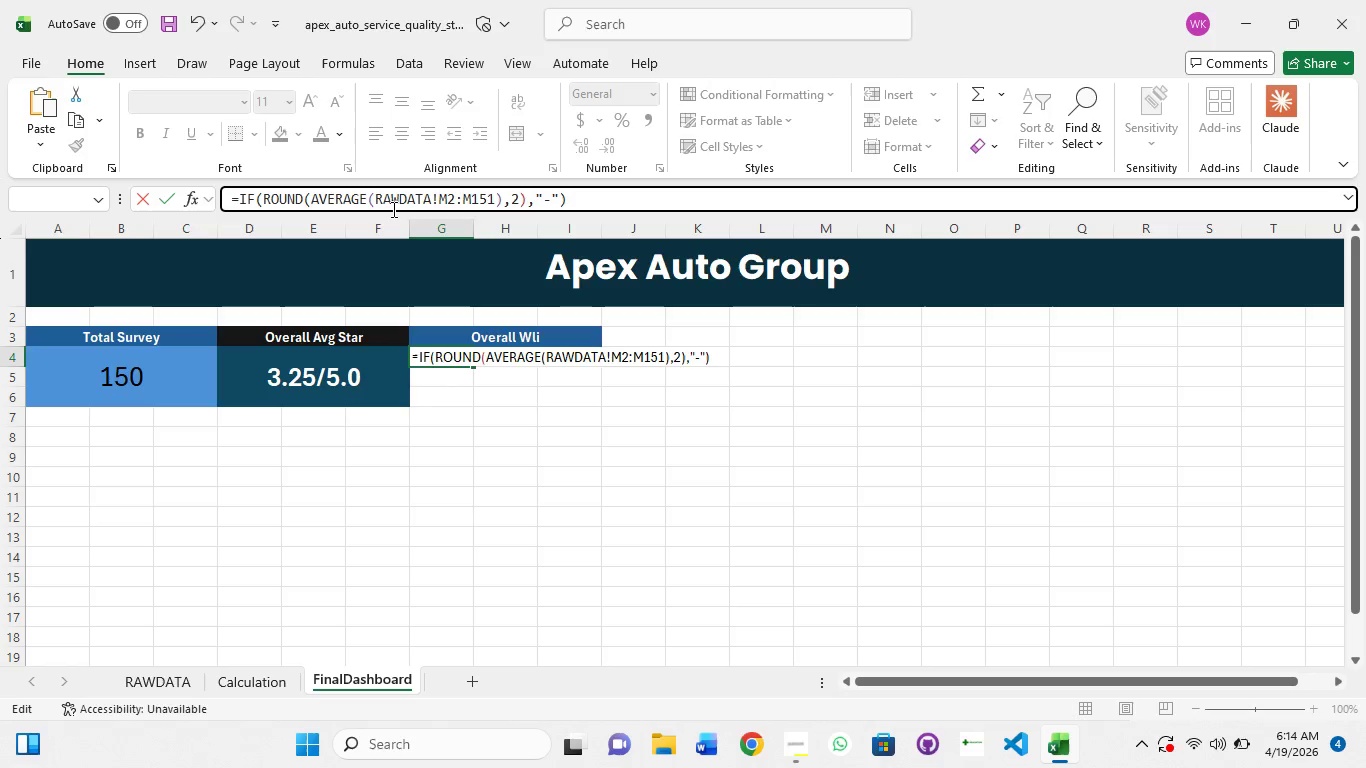 
key(Enter)
 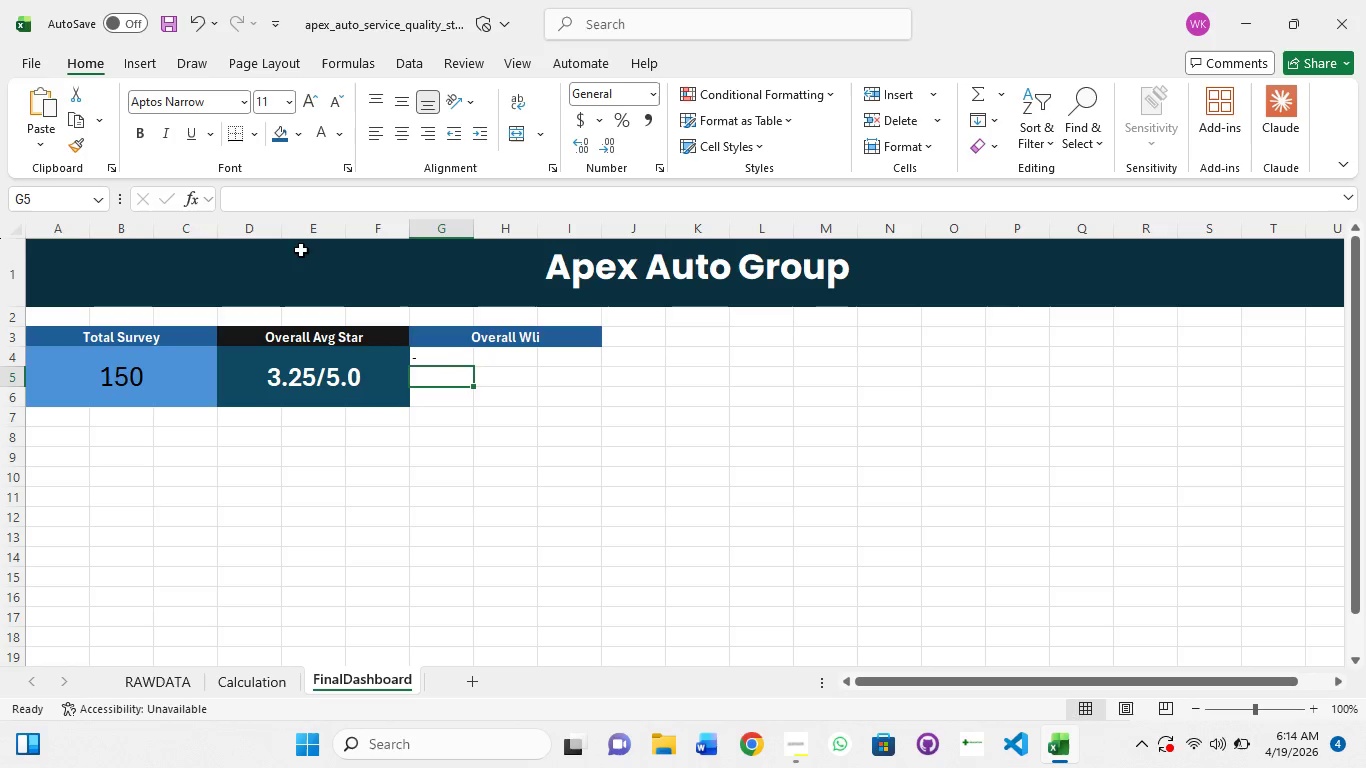 
left_click([430, 357])
 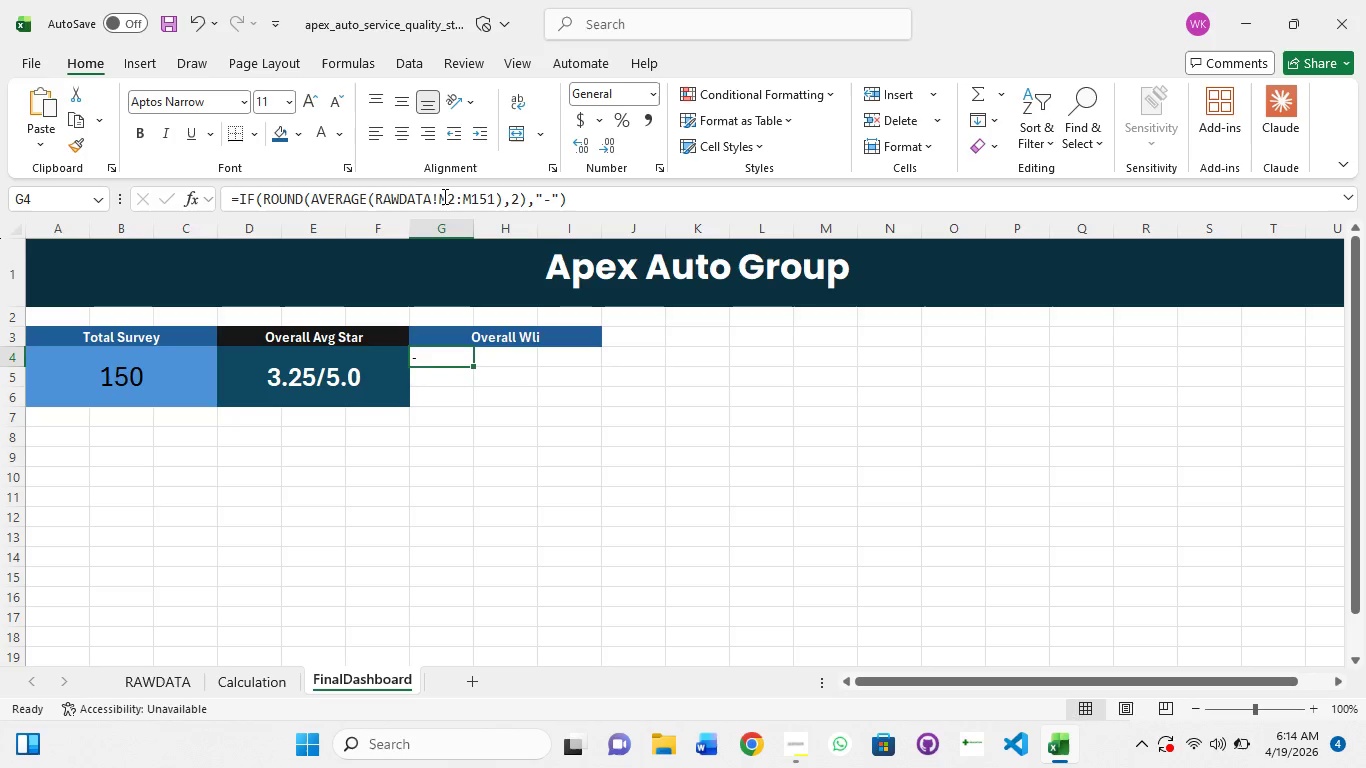 
left_click([444, 196])
 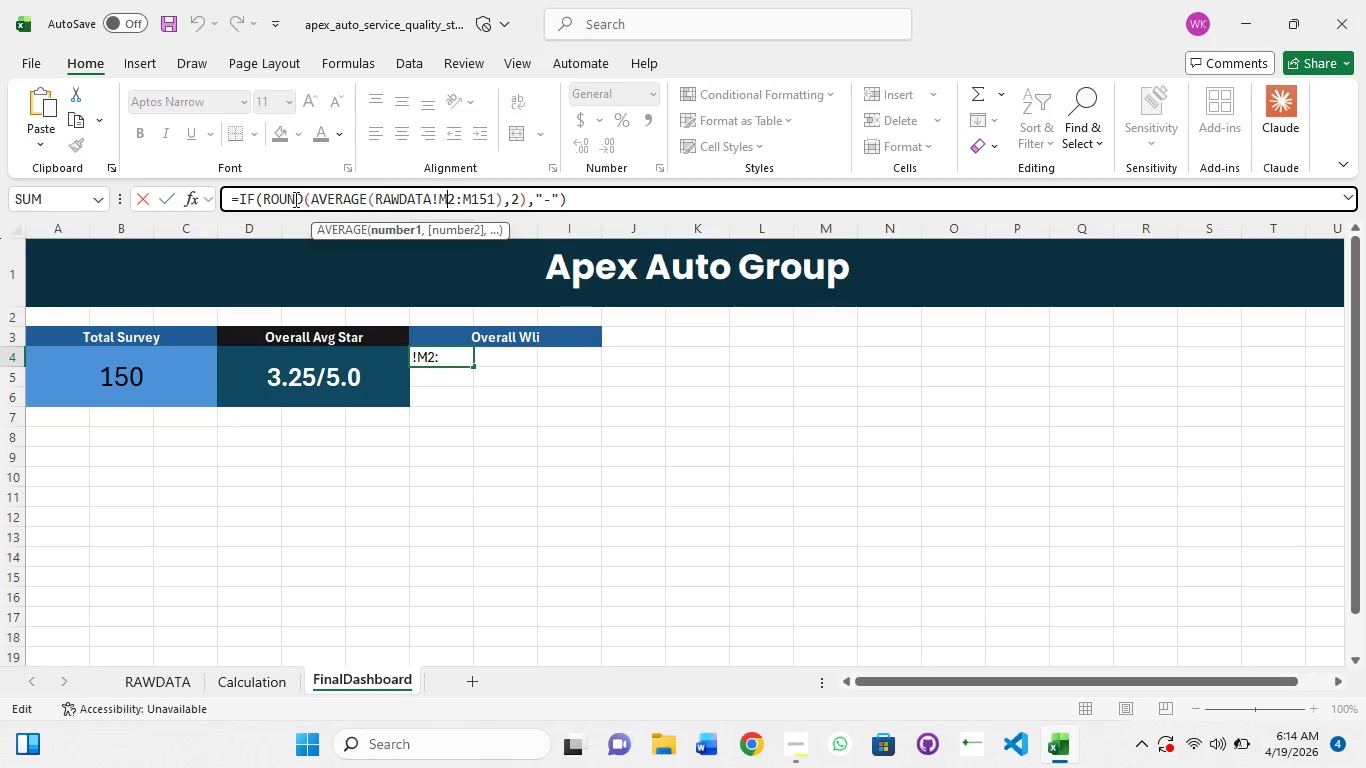 
wait(5.72)
 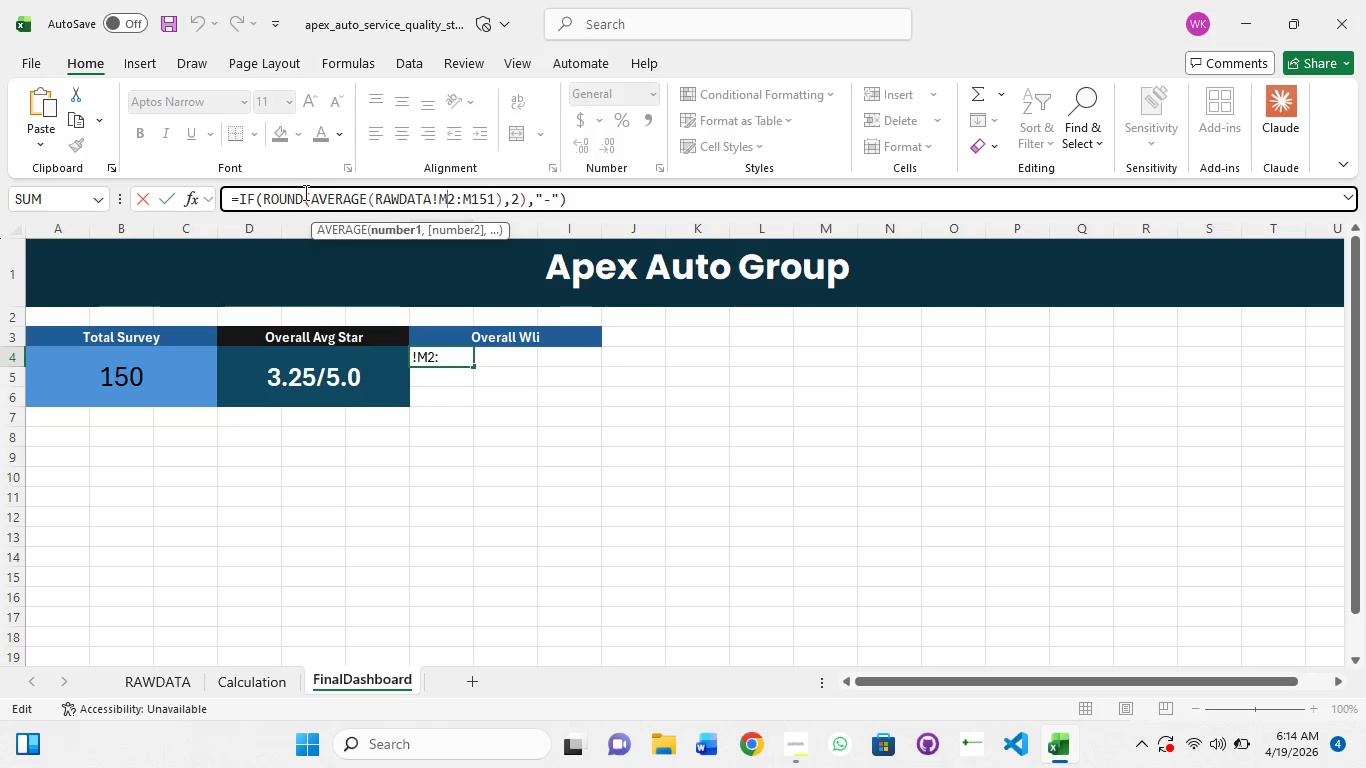 
left_click([255, 203])
 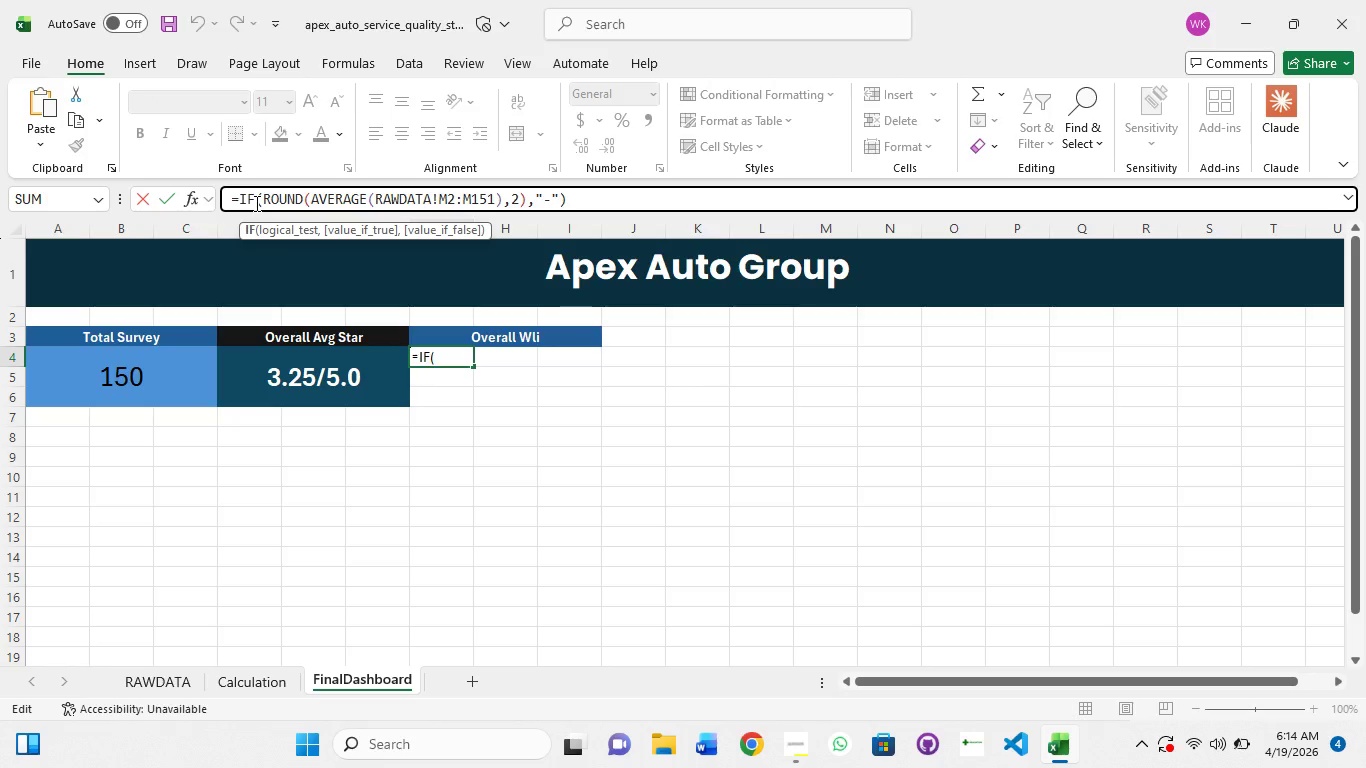 
key(E)
 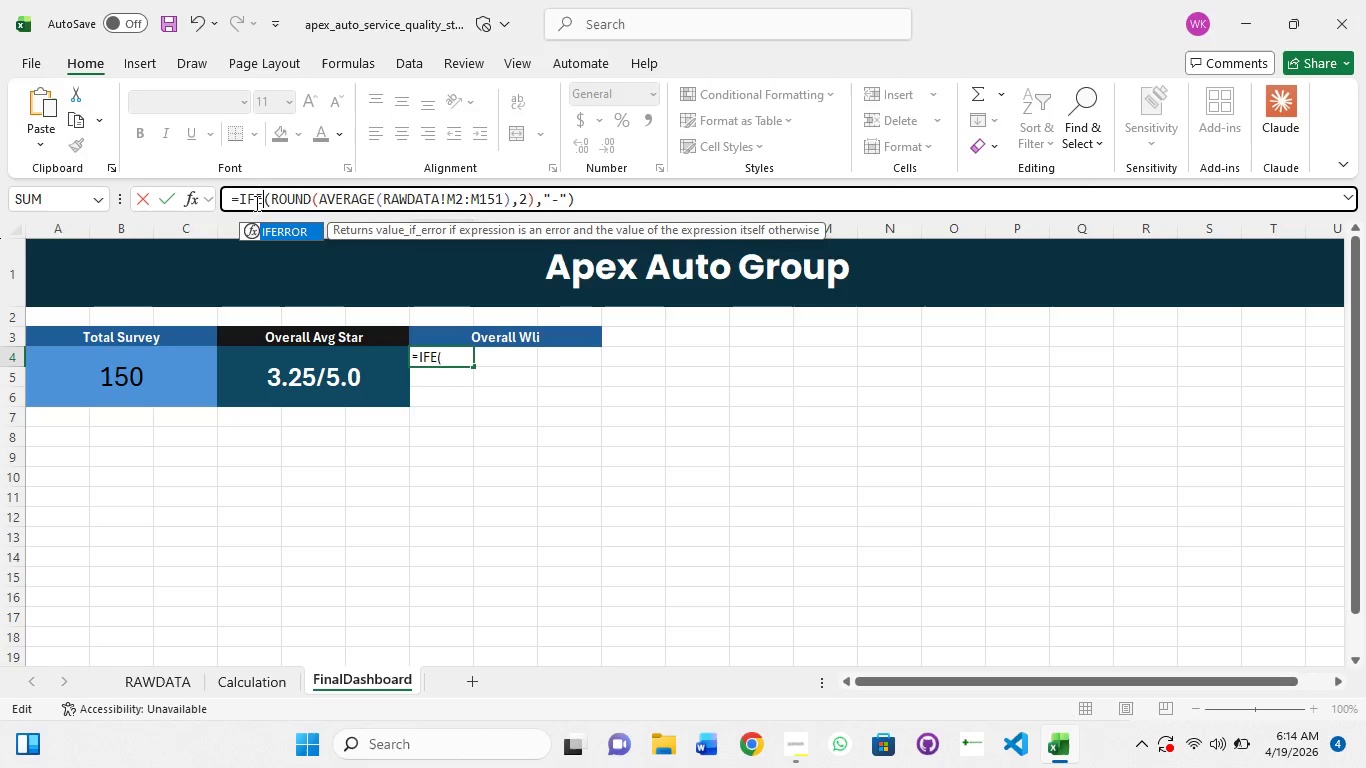 
key(Tab)
 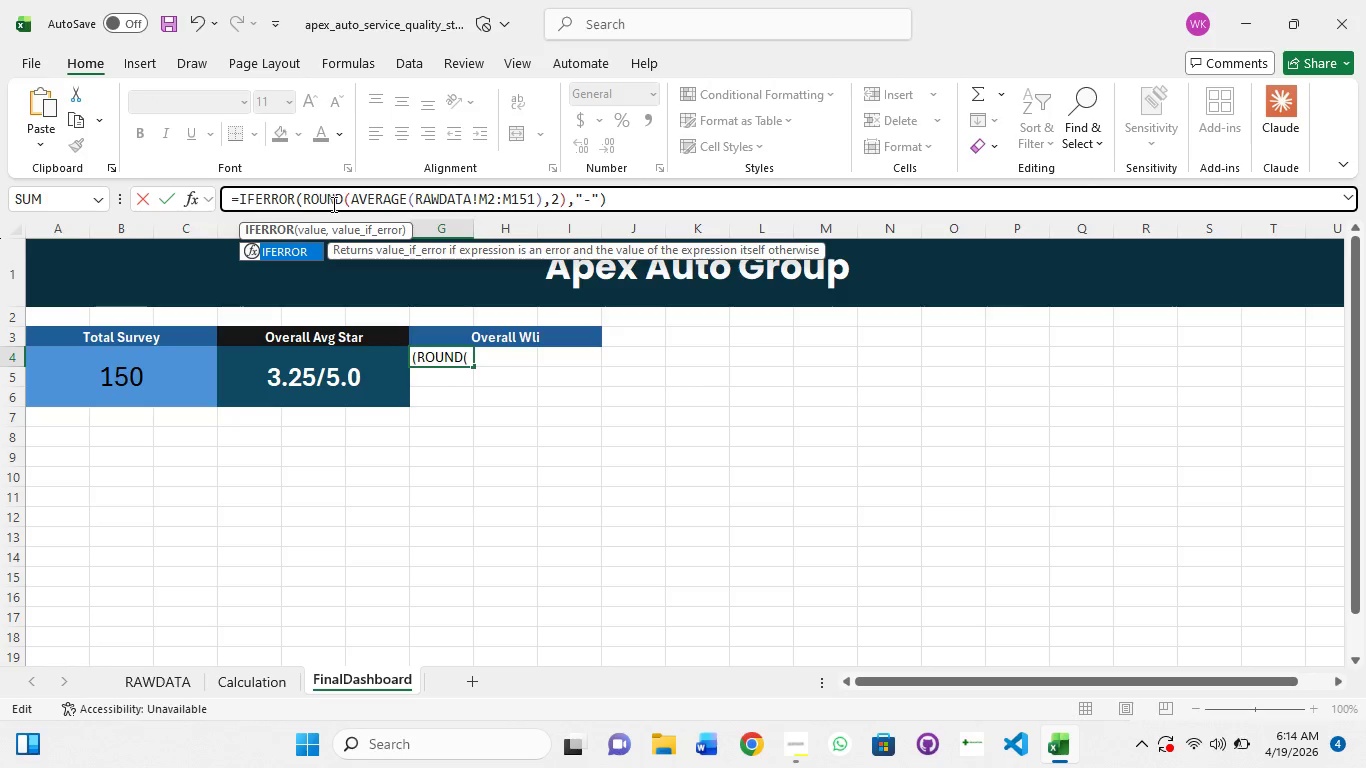 
key(Enter)
 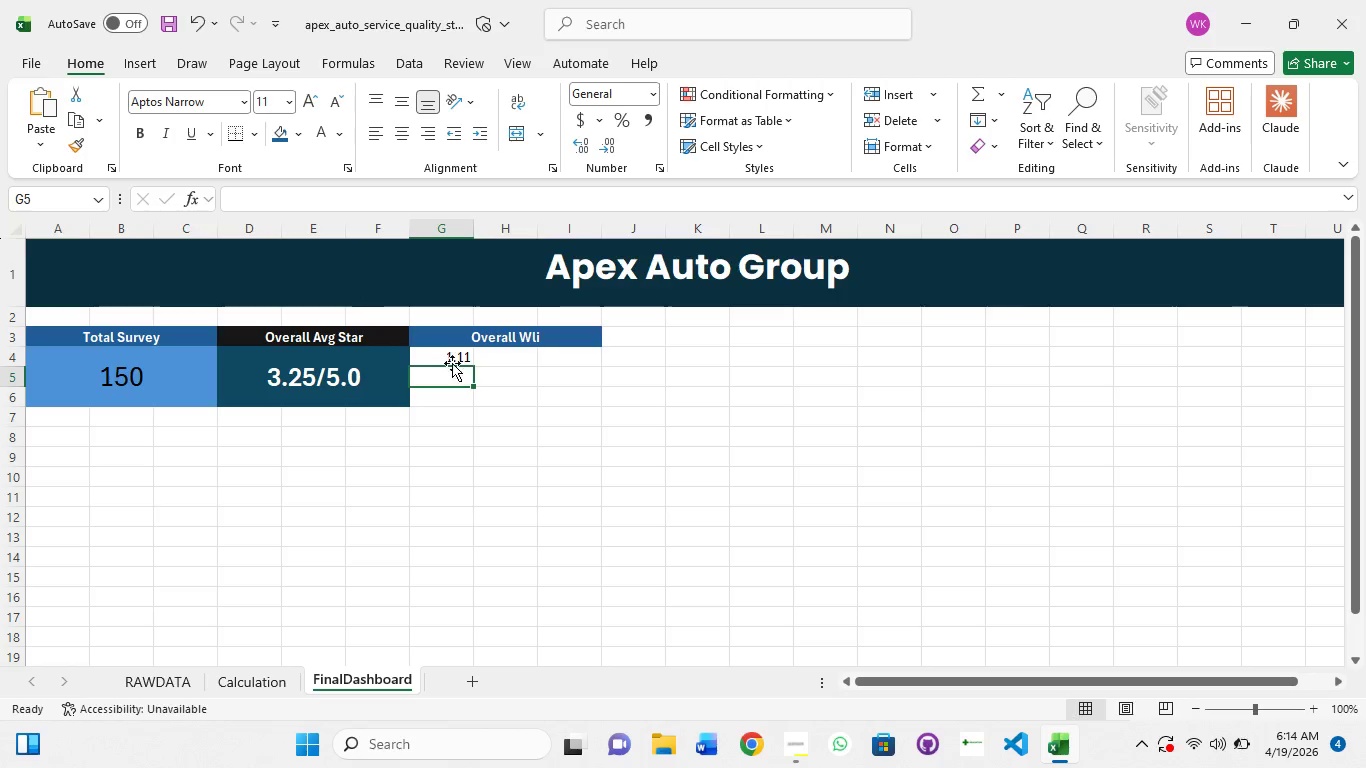 
left_click([446, 356])
 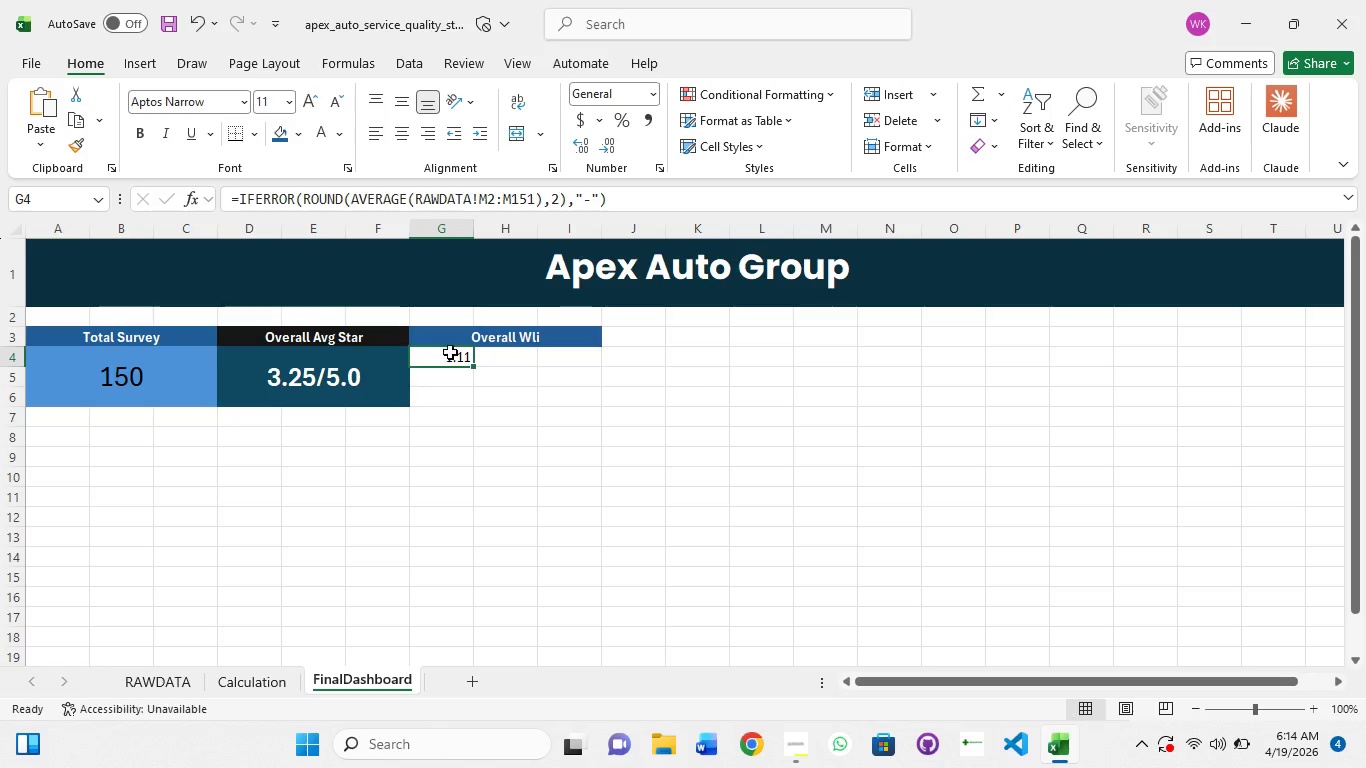 
key(CapsLock)
 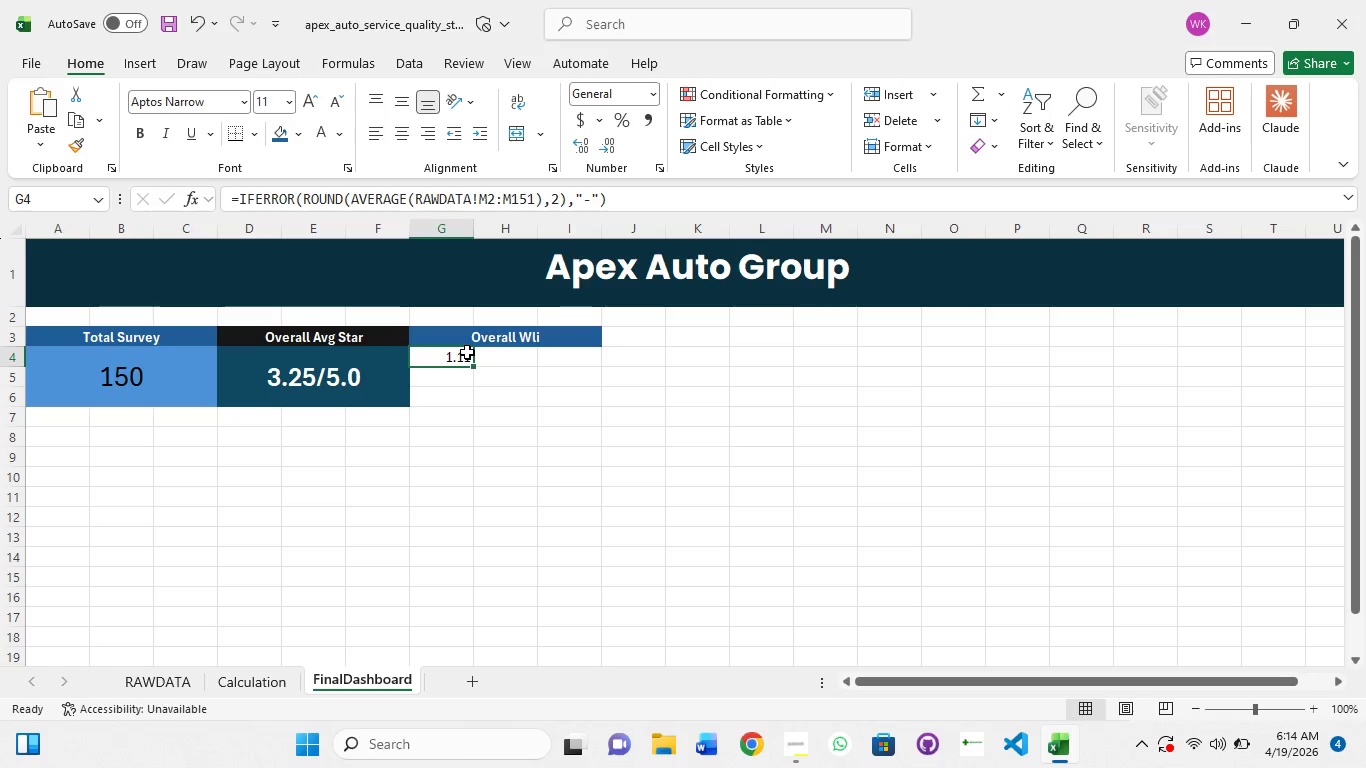 
key(CapsLock)
 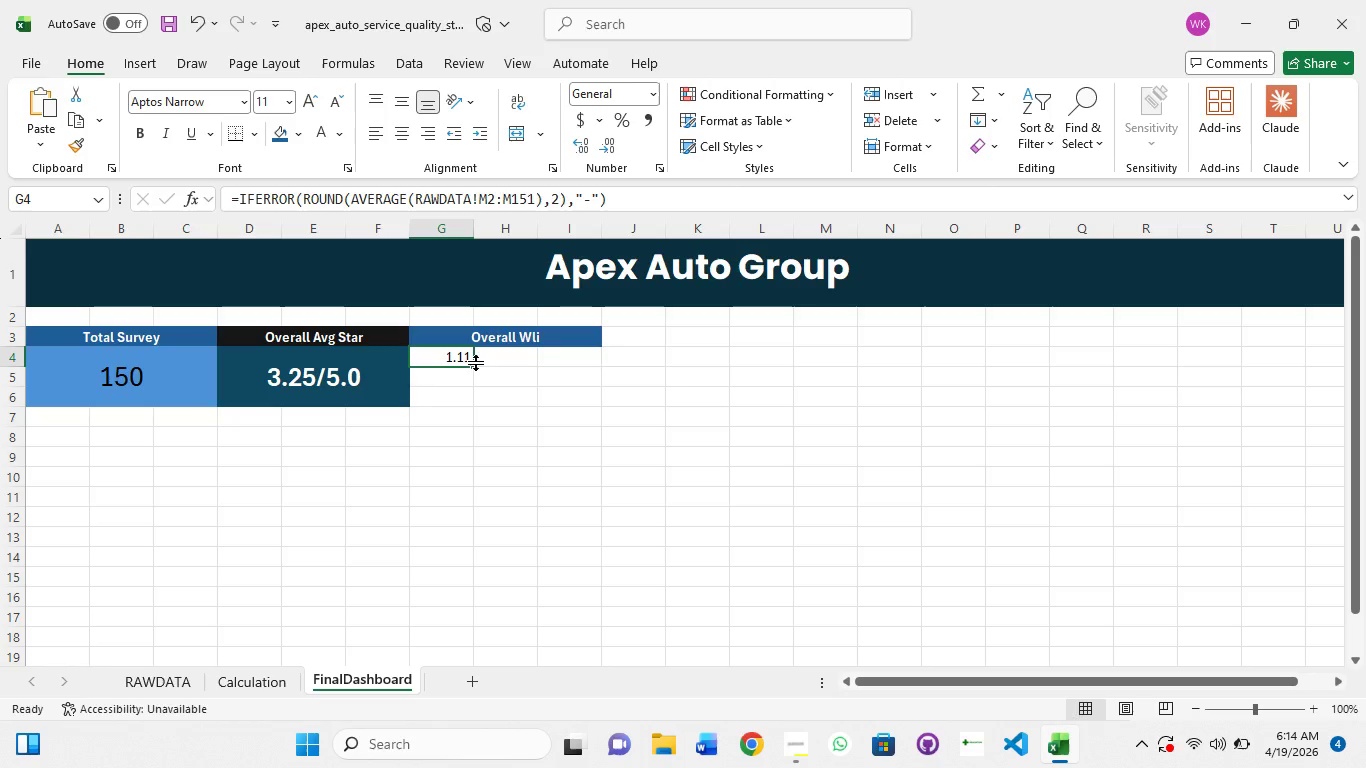 
hold_key(key=ShiftLeft, duration=1.51)
left_click_drag(start_coordinate=[528, 369], to_coordinate=[533, 367])
 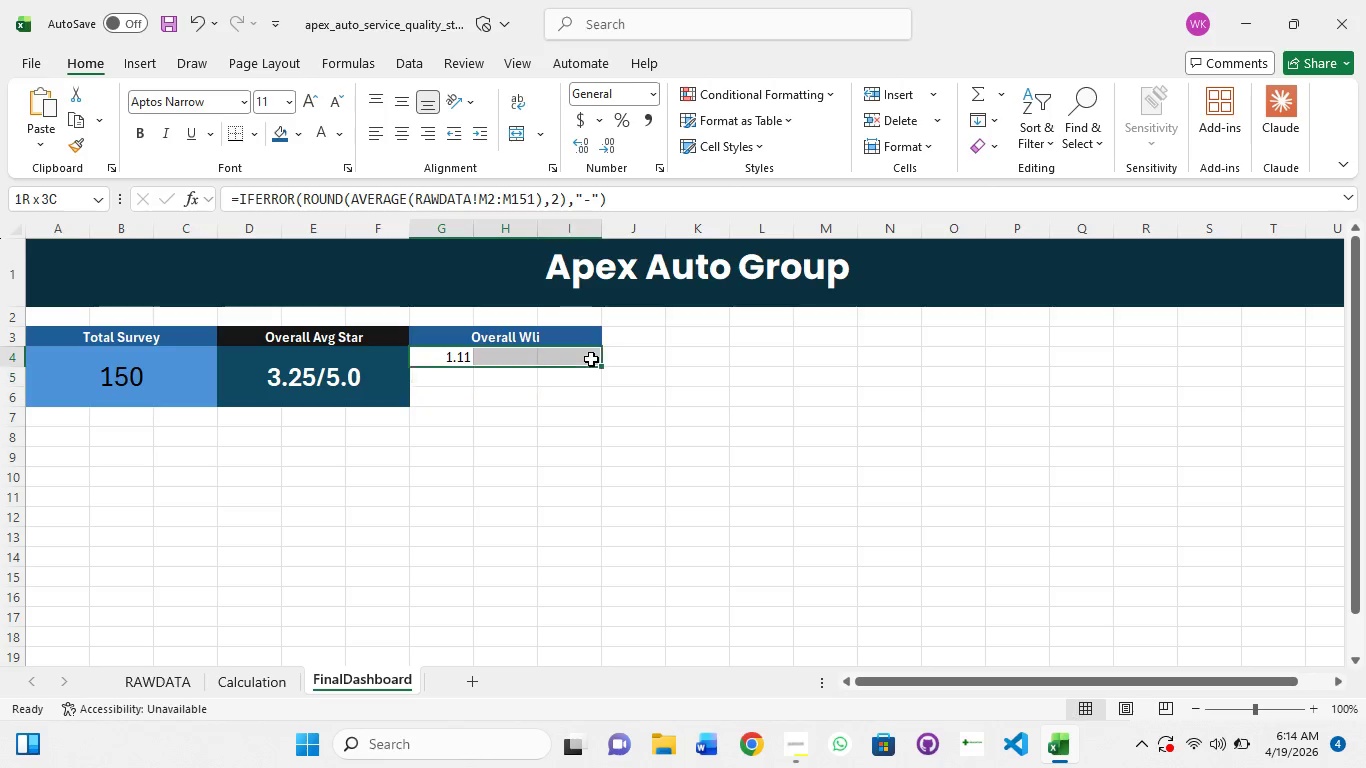 
left_click([591, 359])
 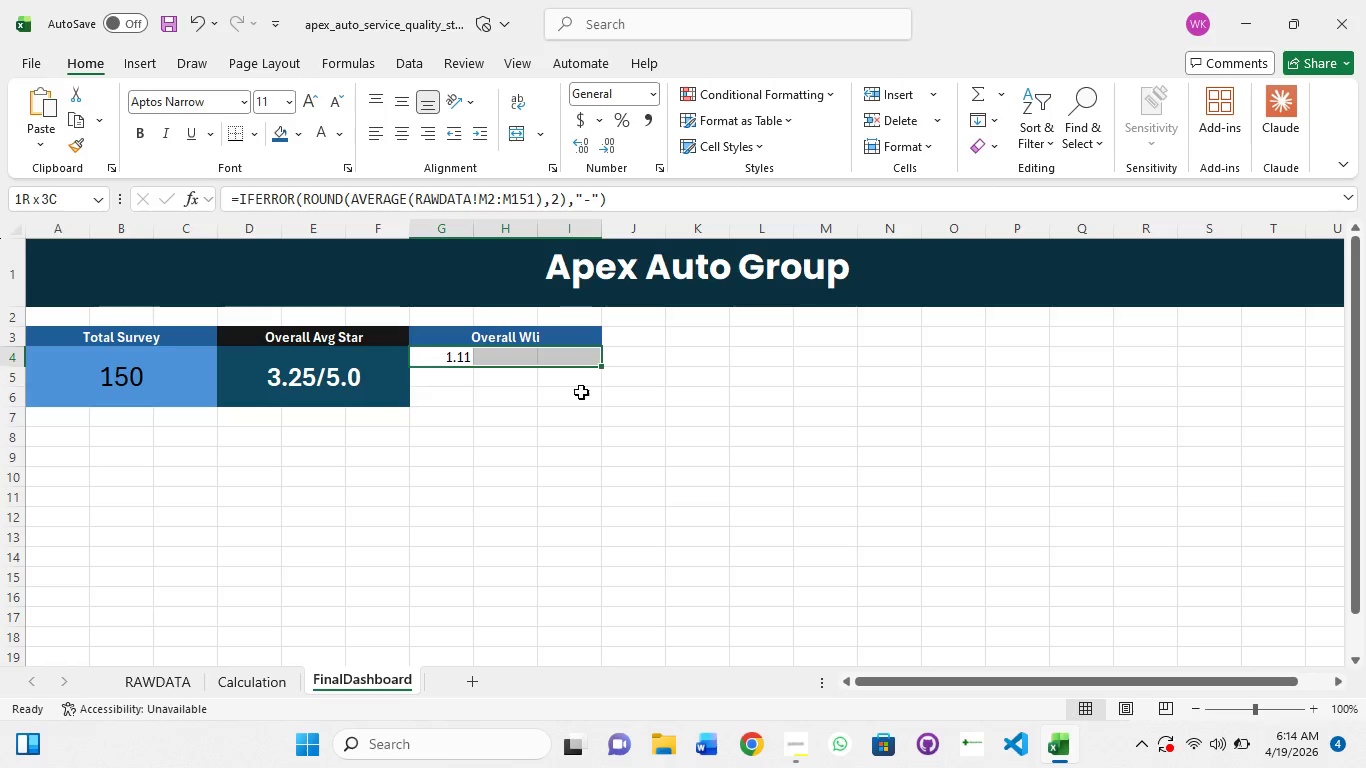 
left_click([581, 393])
 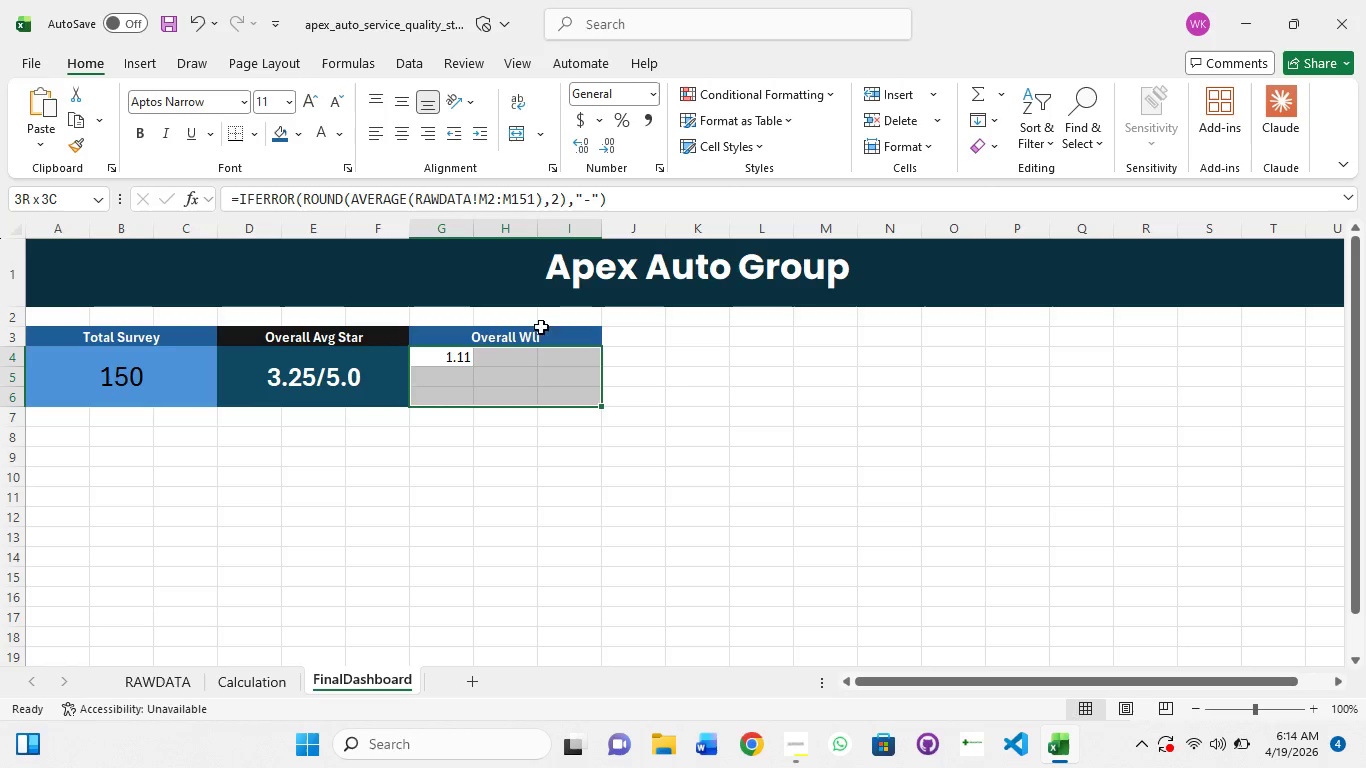 
key(Shift+ShiftLeft)
 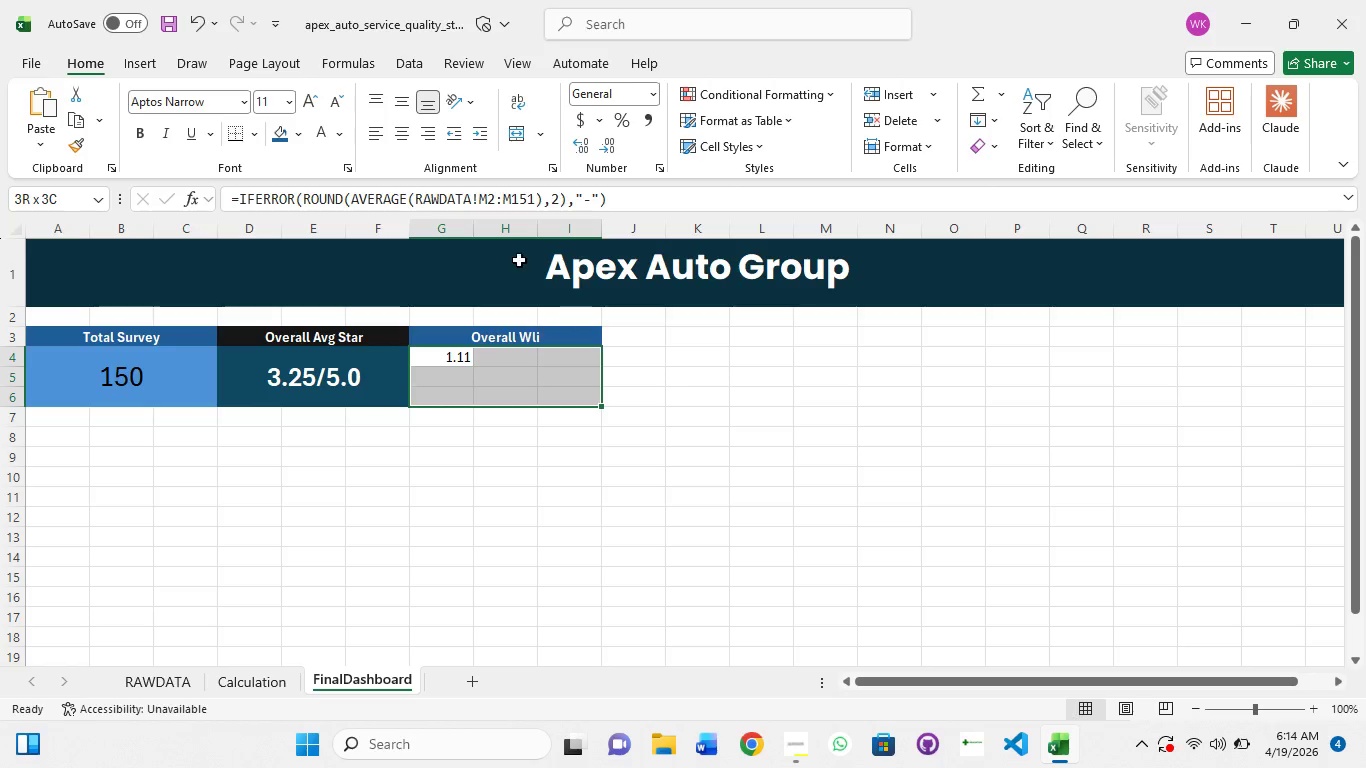 
key(Shift+ShiftLeft)
 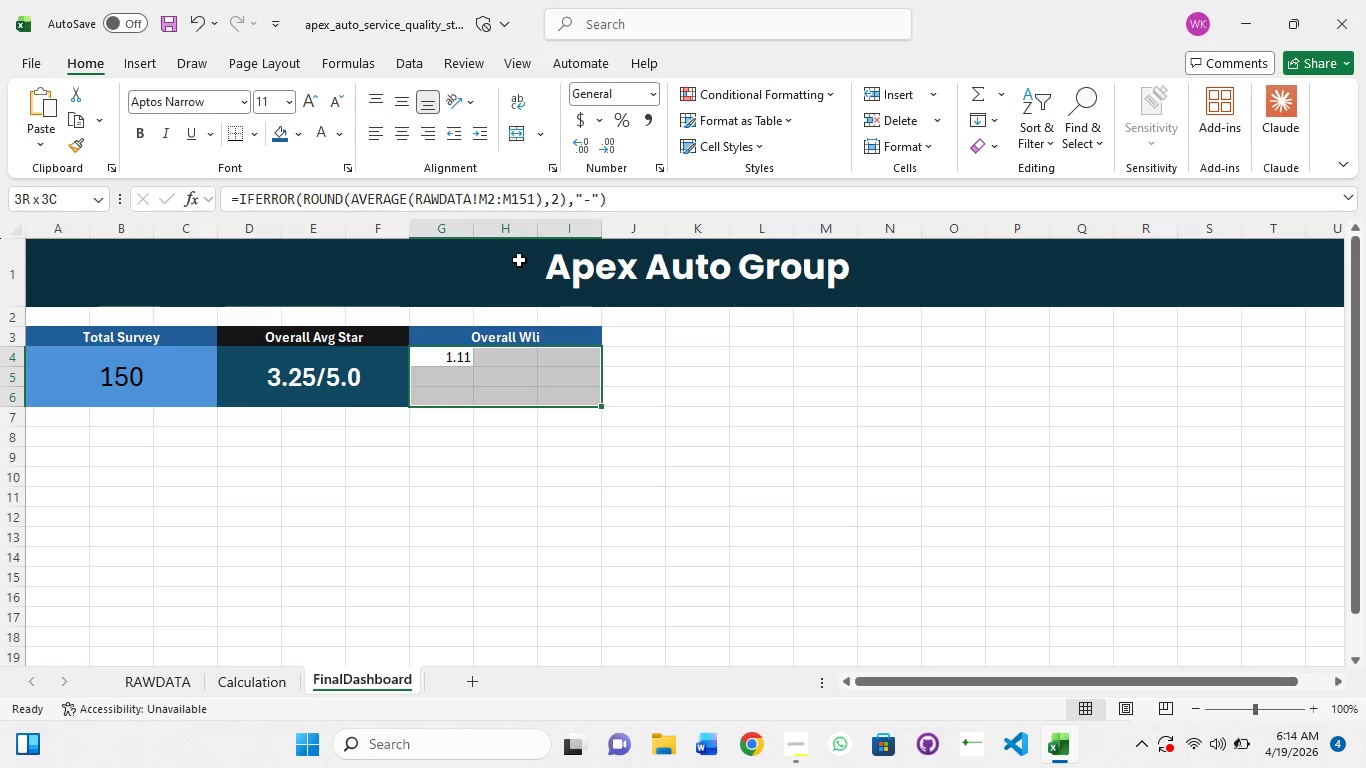 
key(Shift+ShiftLeft)
 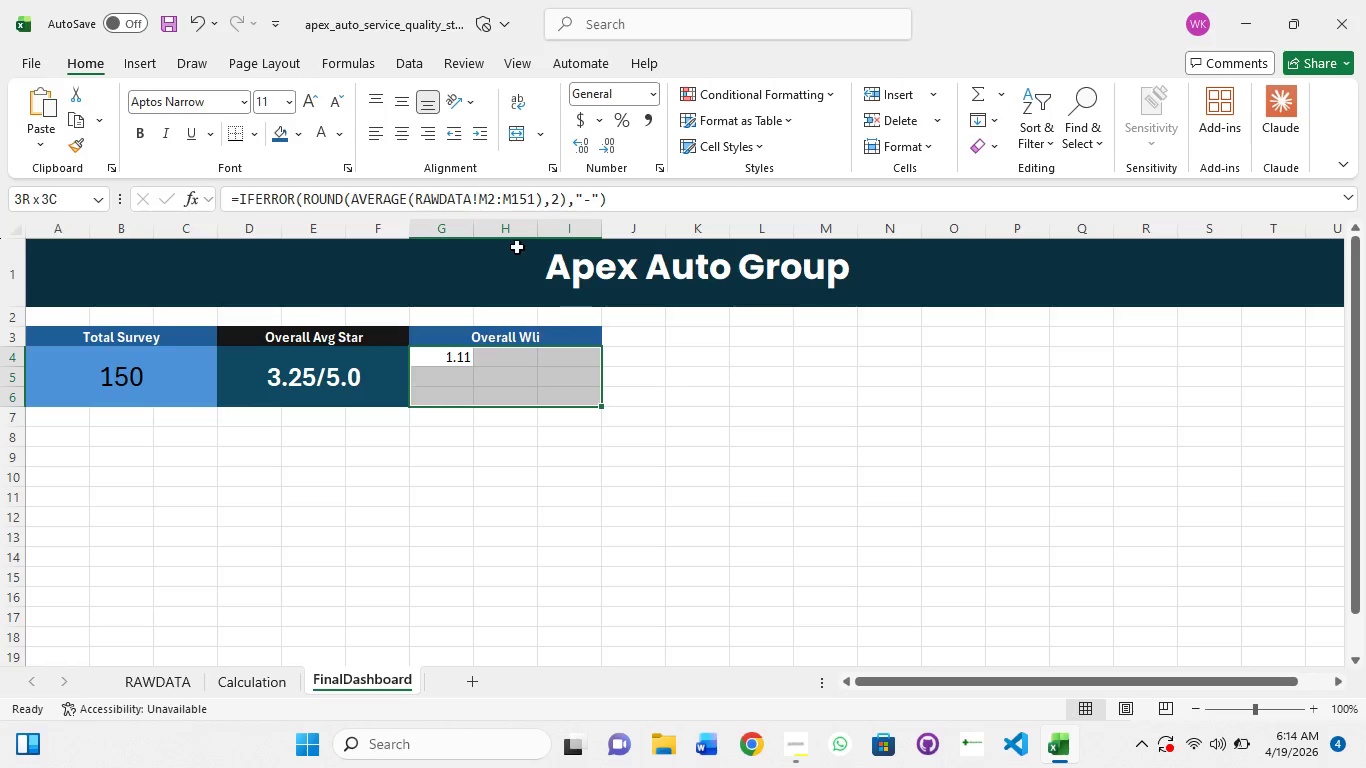 
key(Shift+ShiftLeft)
 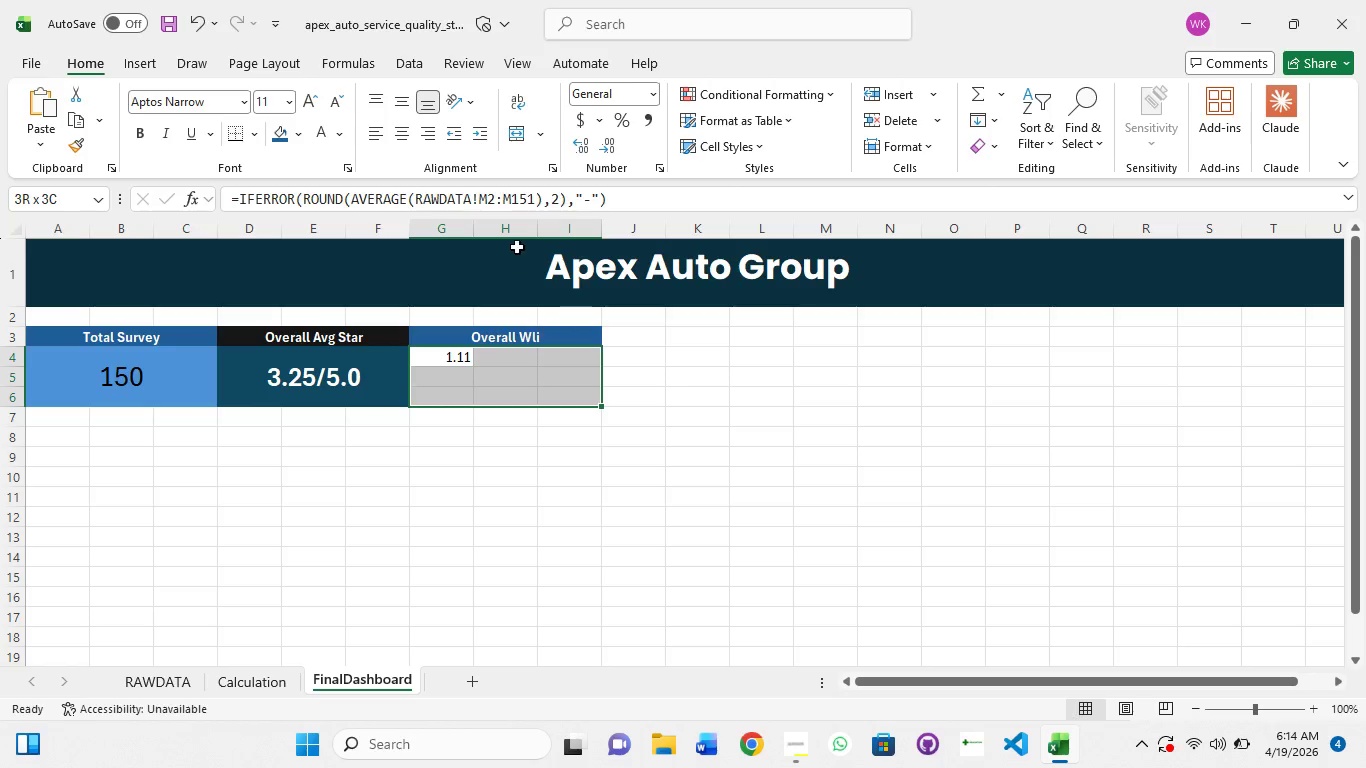 
key(Shift+ShiftLeft)
 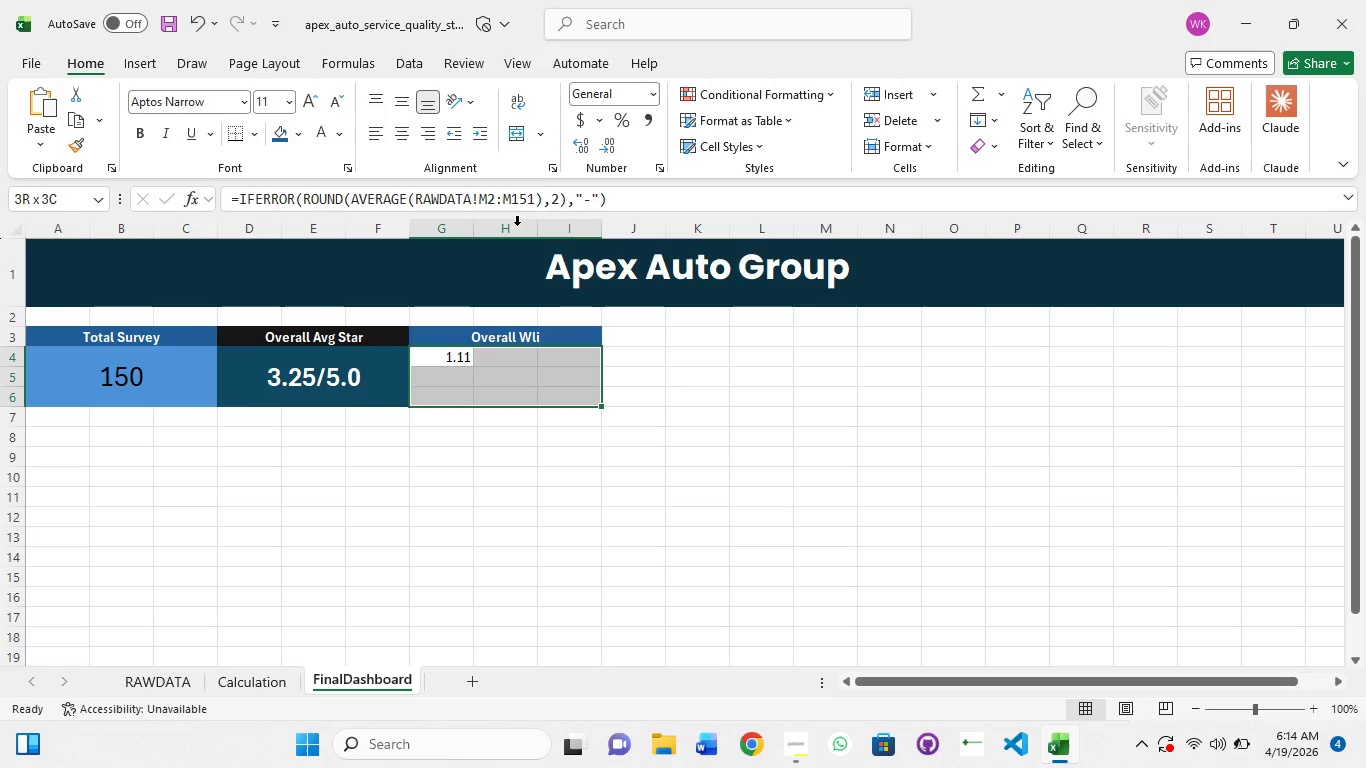 
key(Shift+ShiftLeft)
 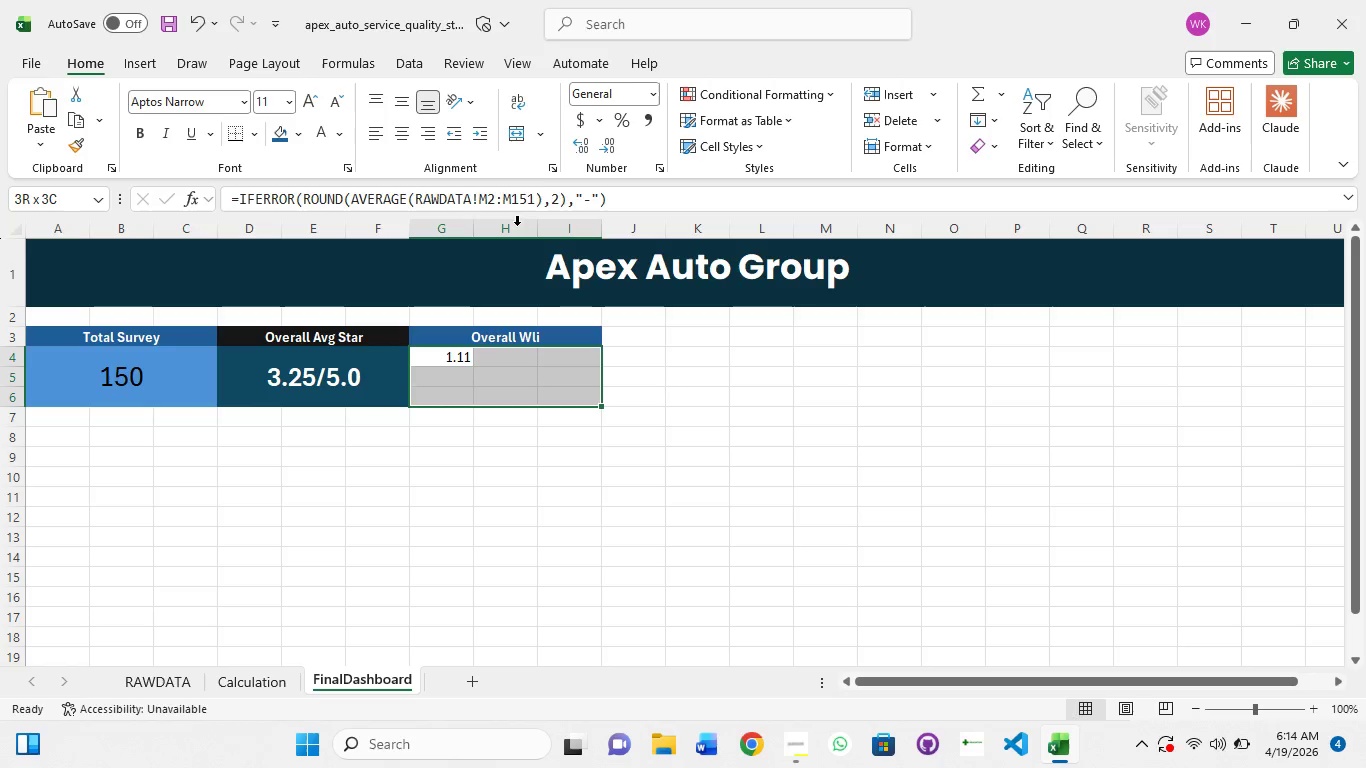 
key(Shift+ShiftLeft)
 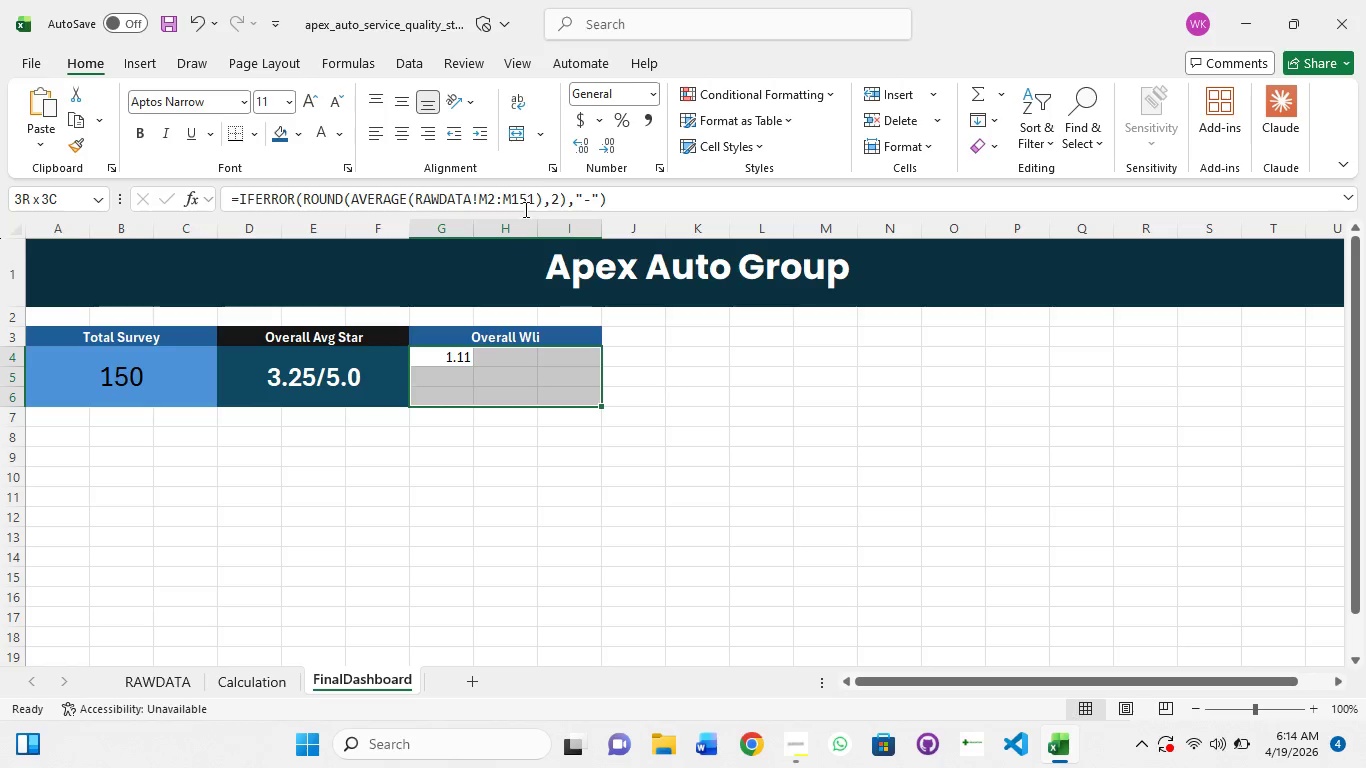 
key(Shift+ShiftLeft)
 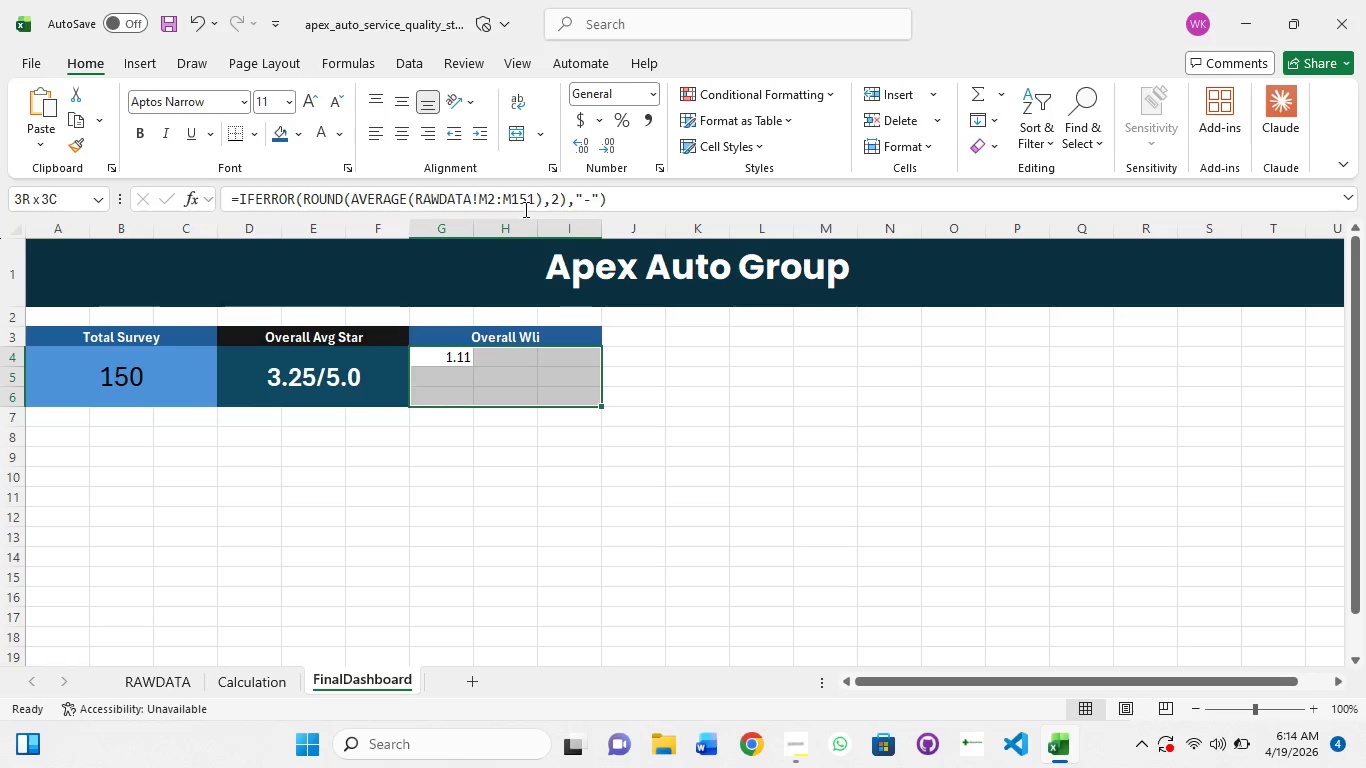 
key(Shift+ShiftLeft)
 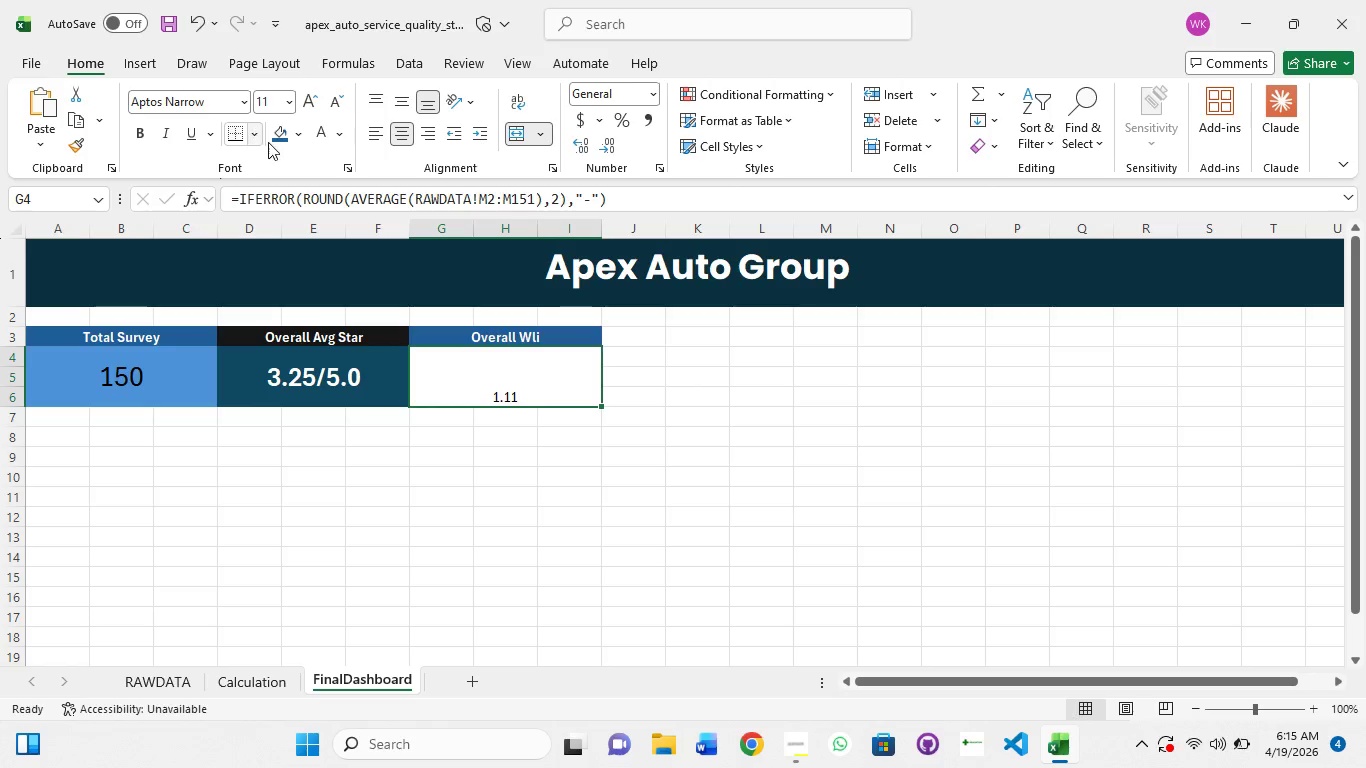 
left_click([298, 143])
 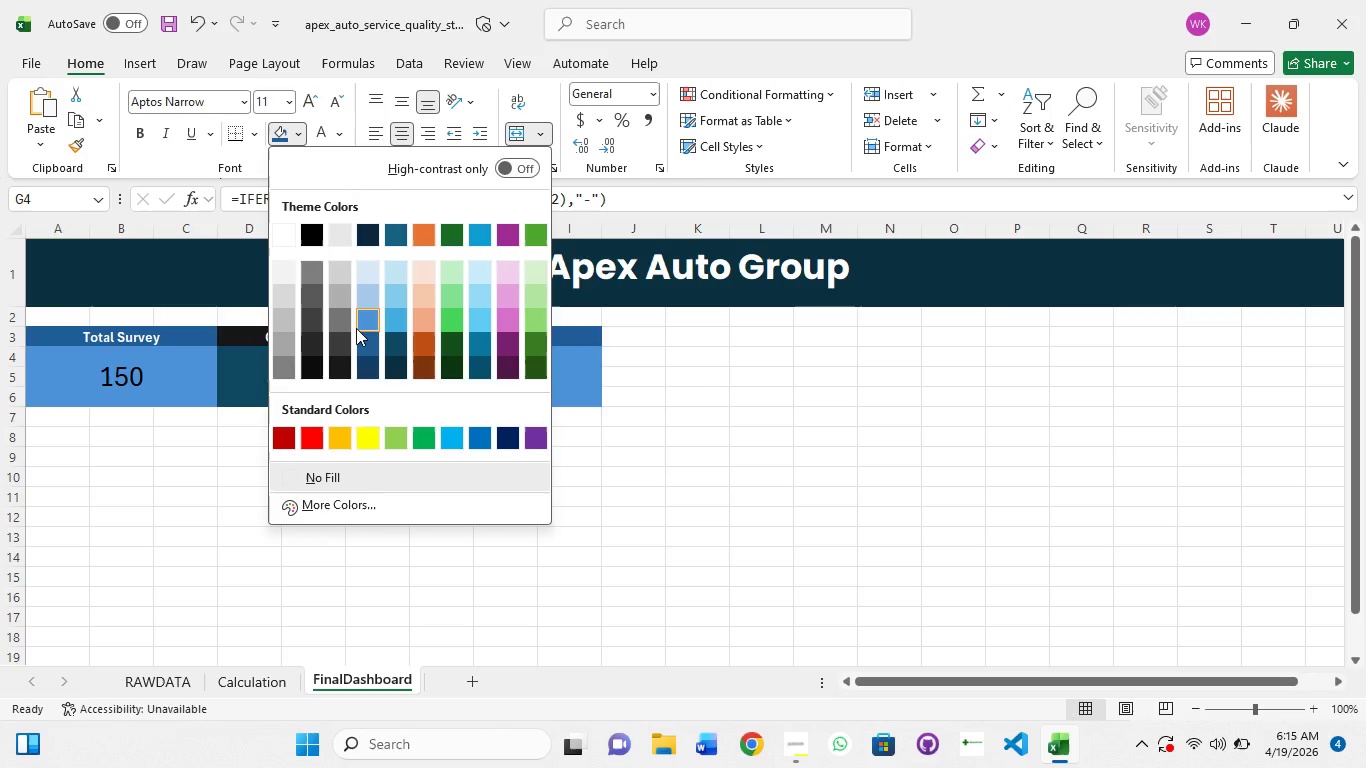 
left_click([356, 328])
 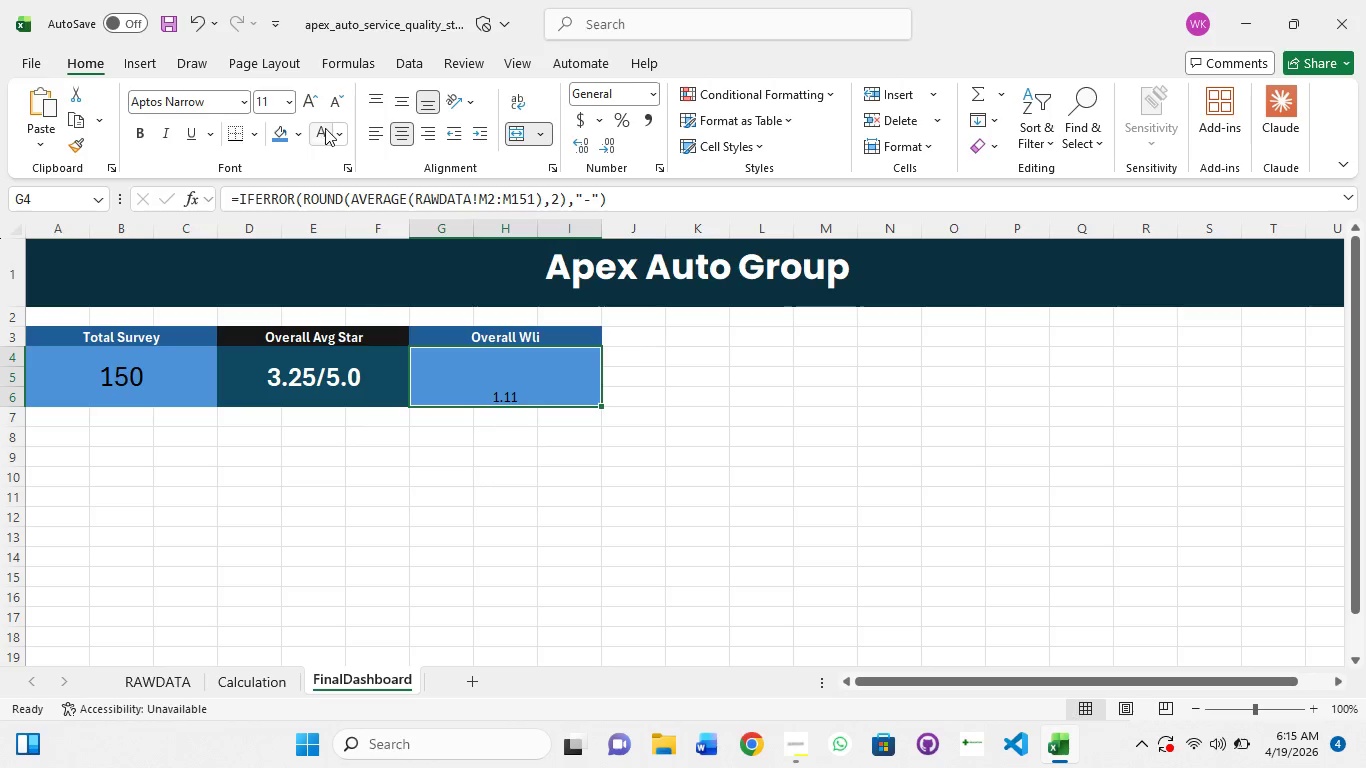 
left_click([323, 128])
 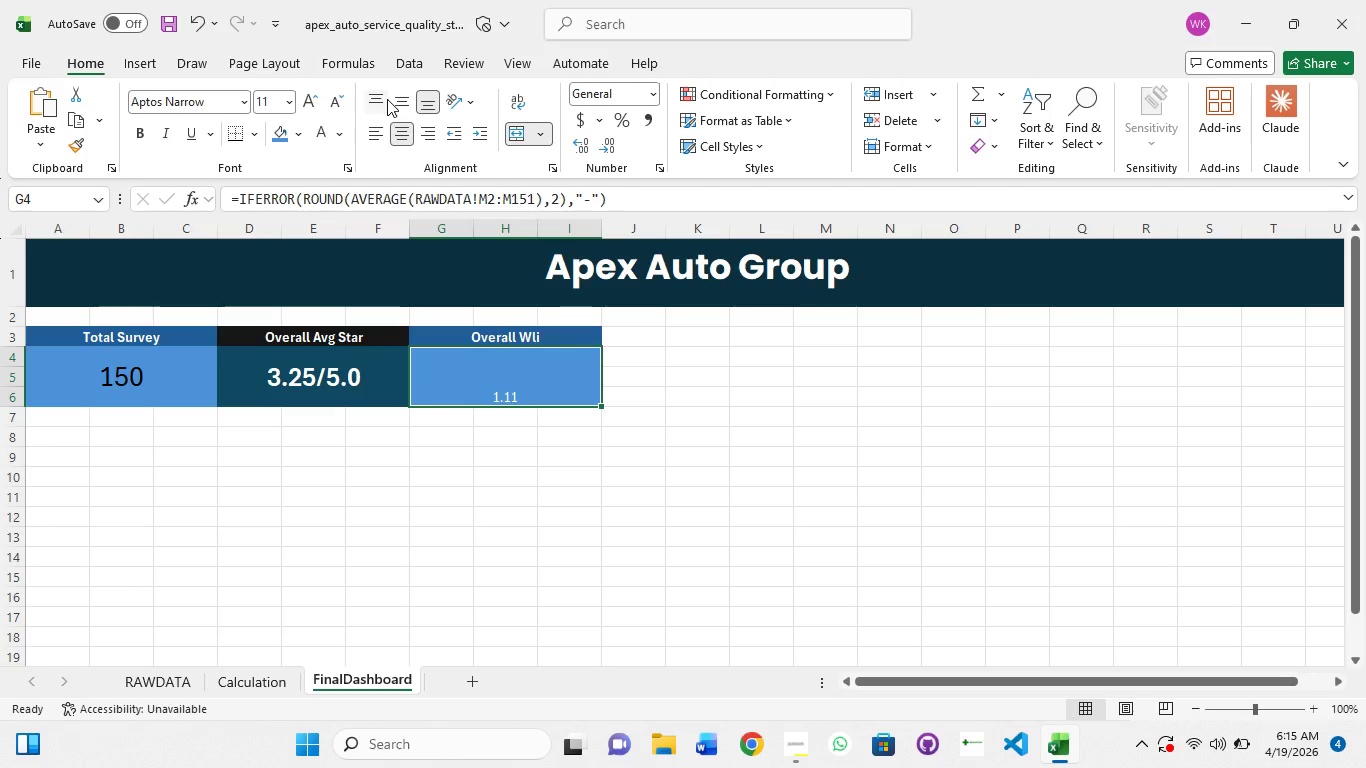 
left_click([401, 107])
 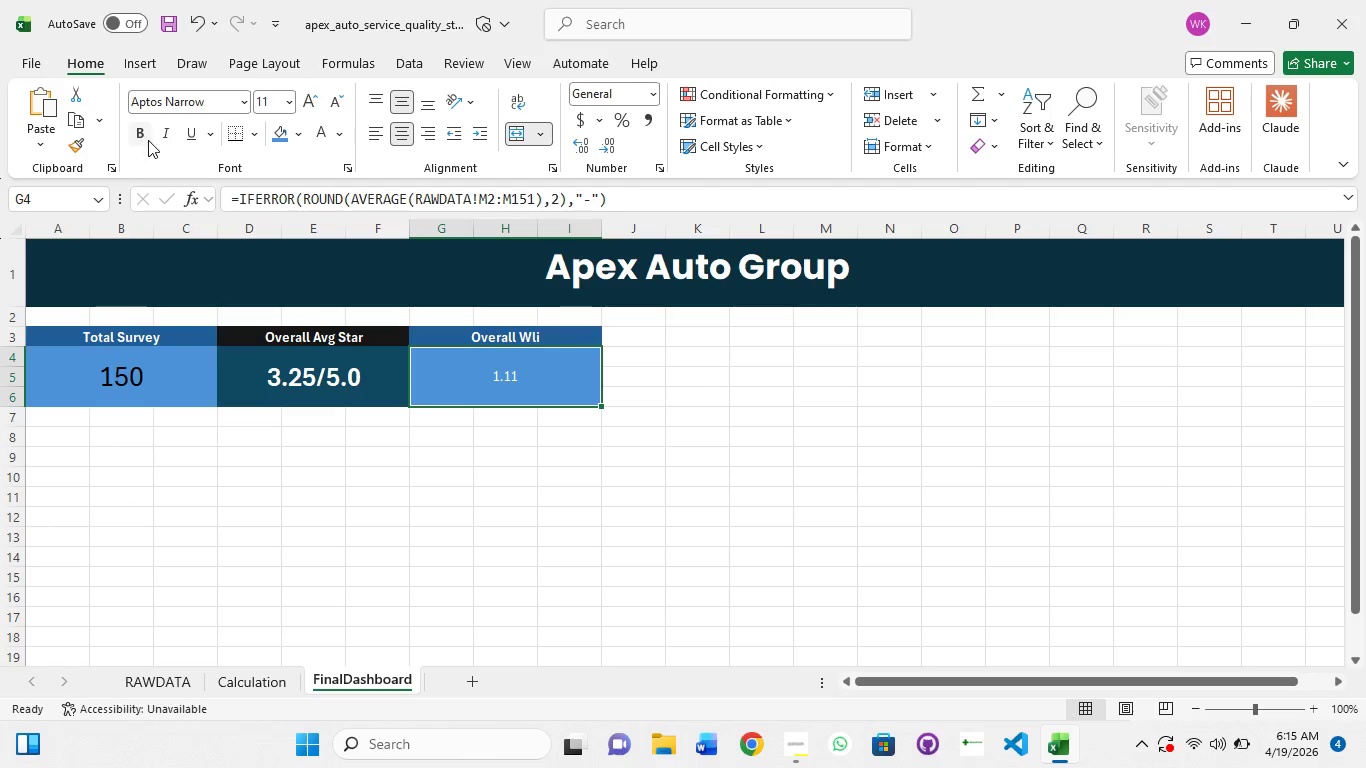 
left_click([148, 140])
 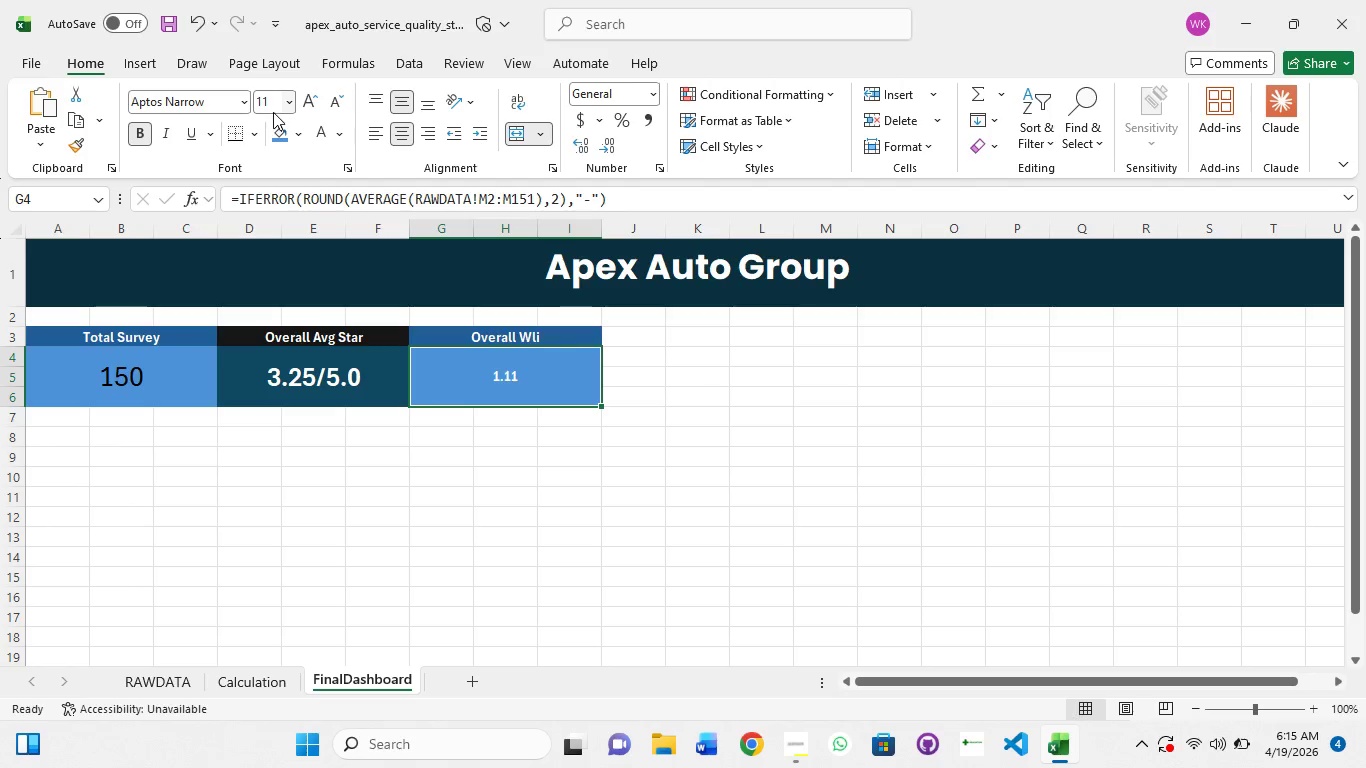 
left_click([283, 107])
 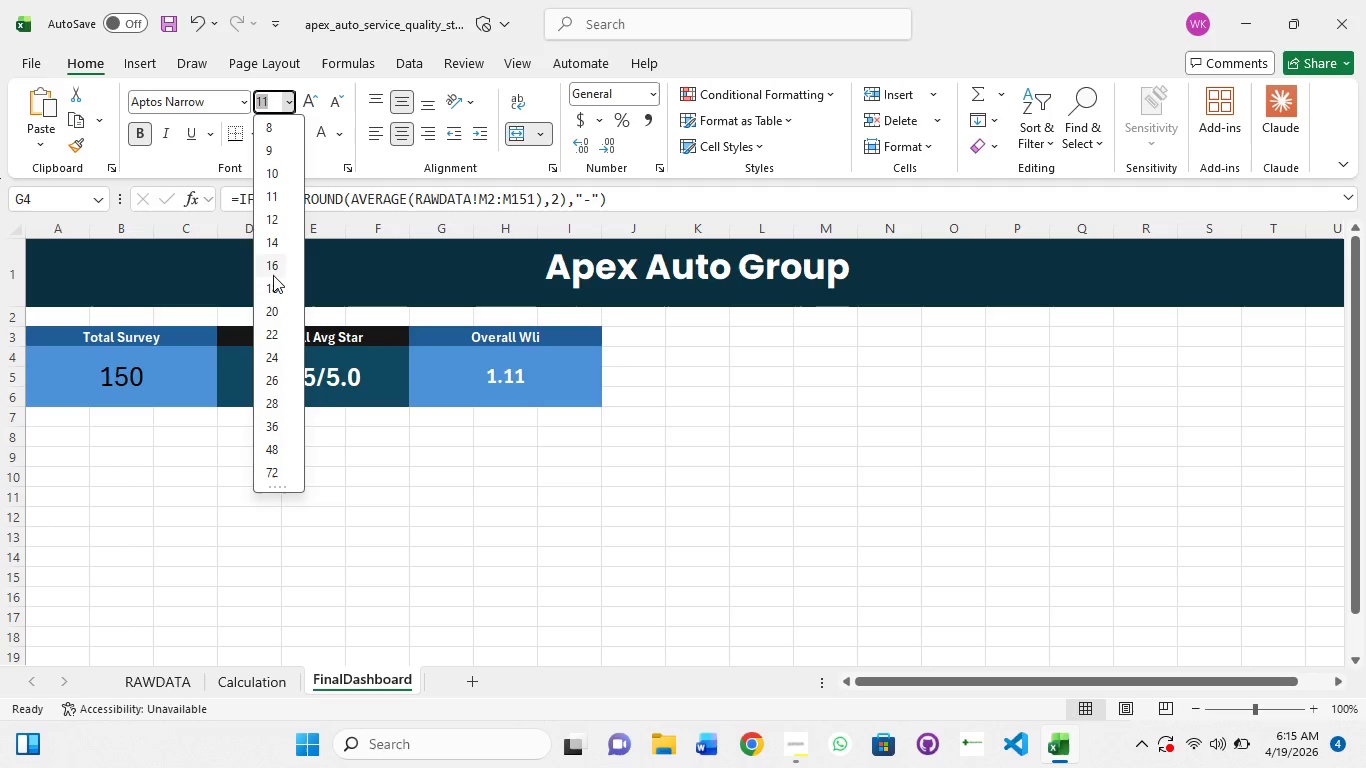 
left_click([273, 275])
 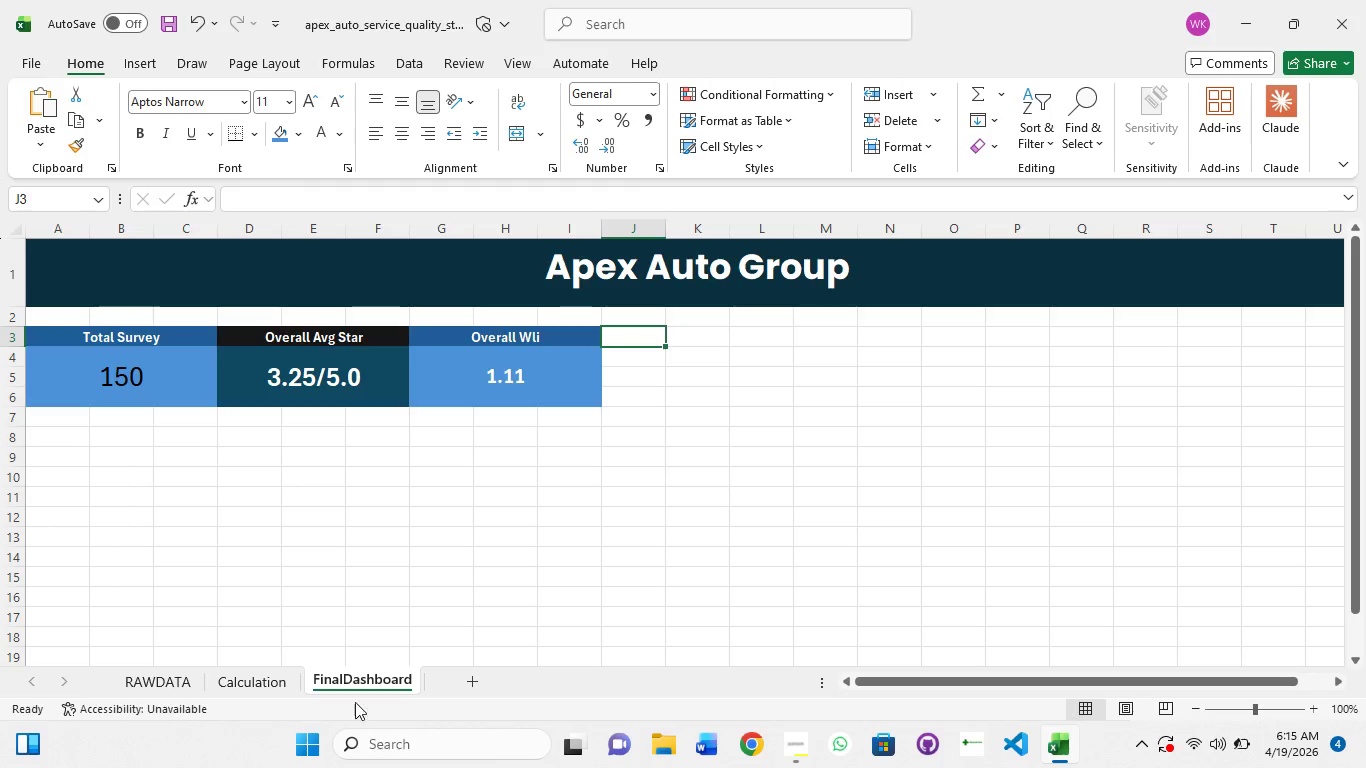 
left_click([286, 681])
 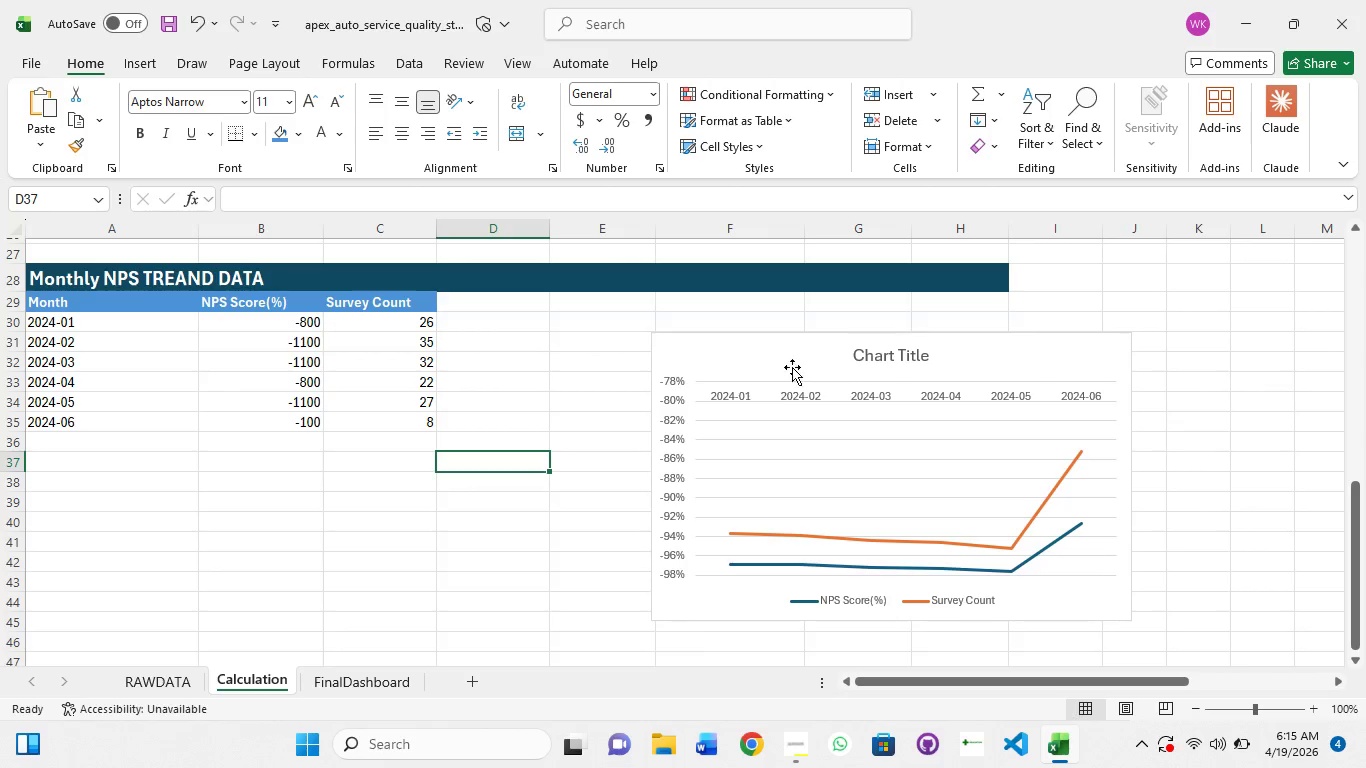 
left_click([794, 358])
 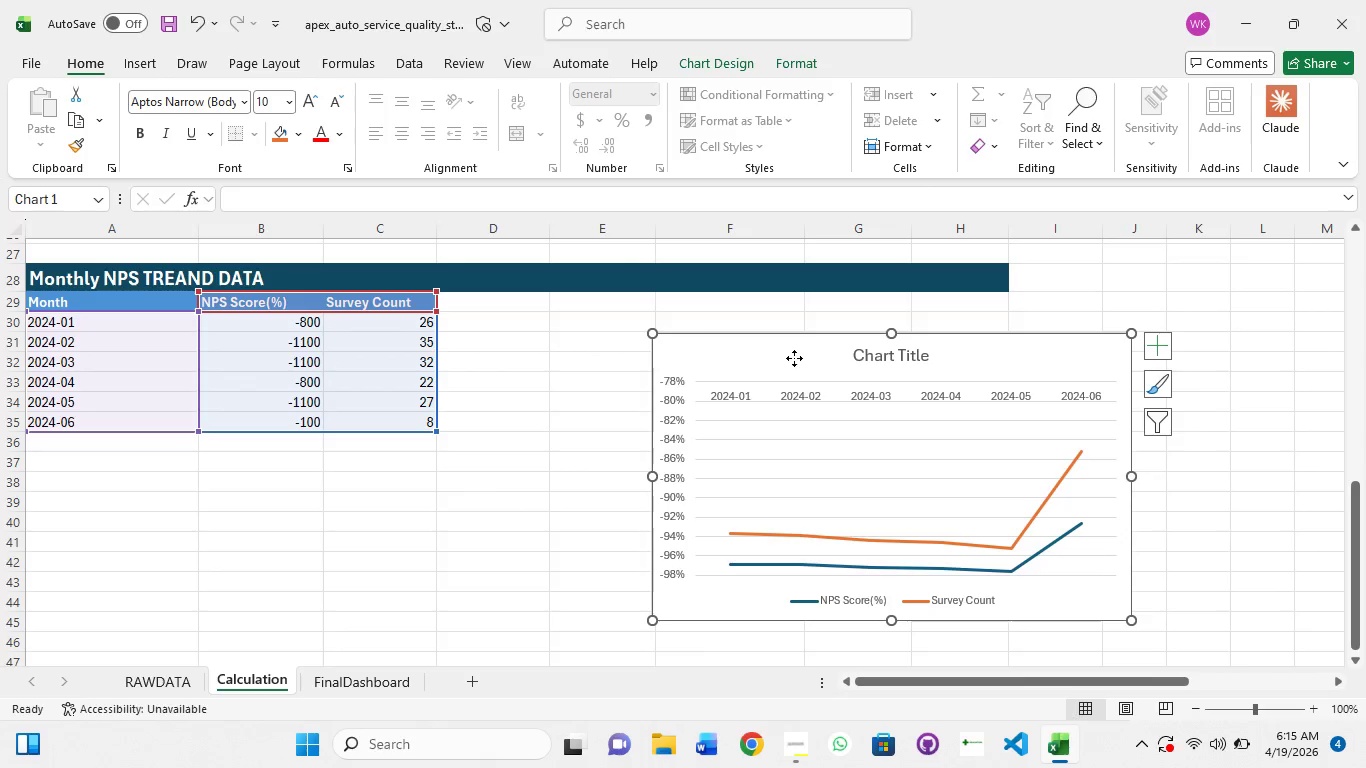 
right_click([794, 358])
 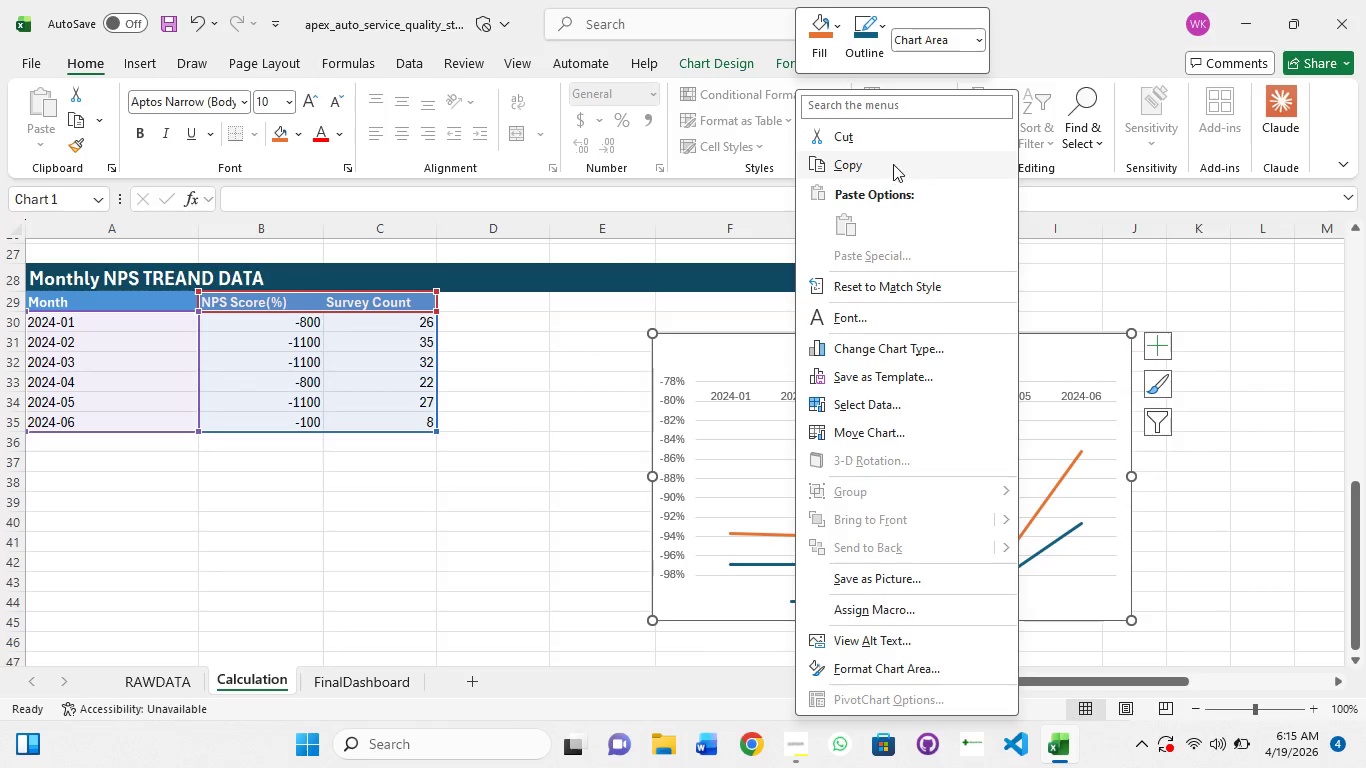 
left_click([893, 164])
 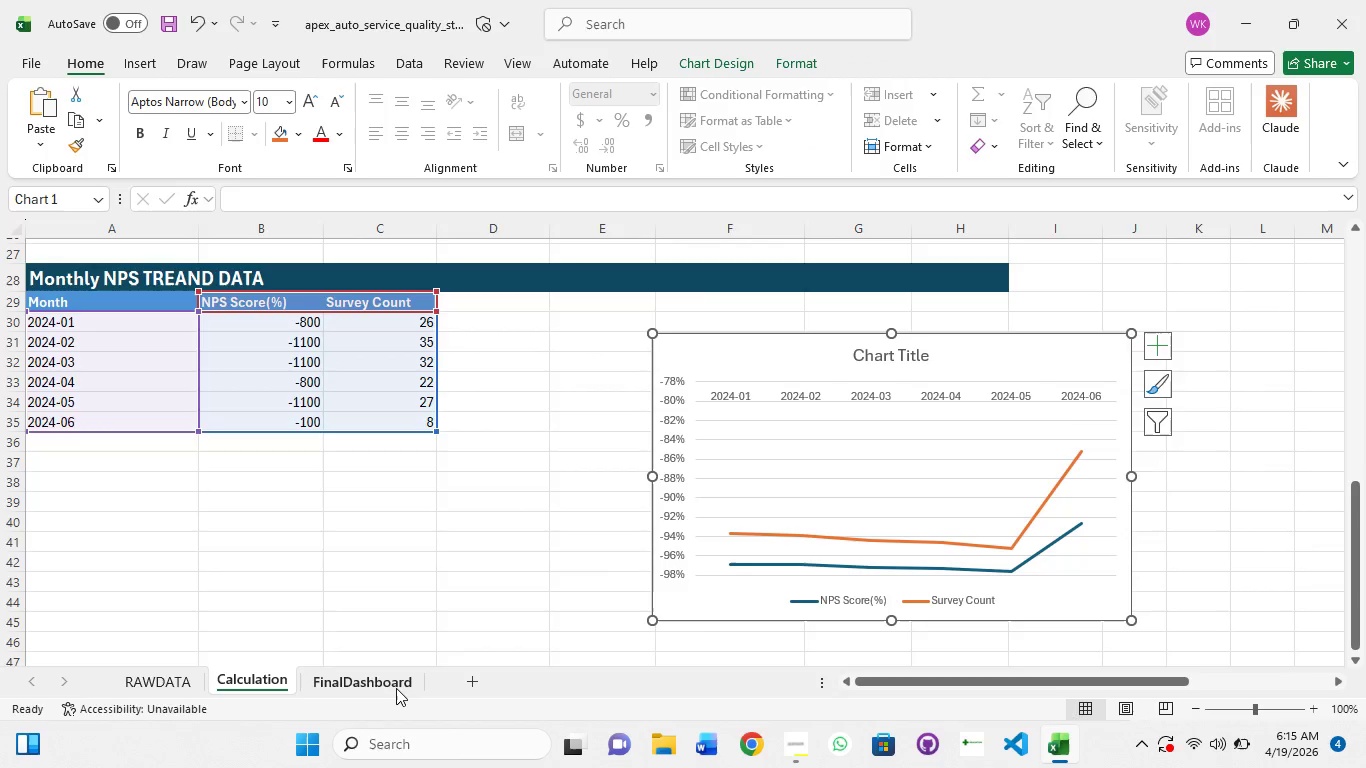 
left_click([396, 688])
 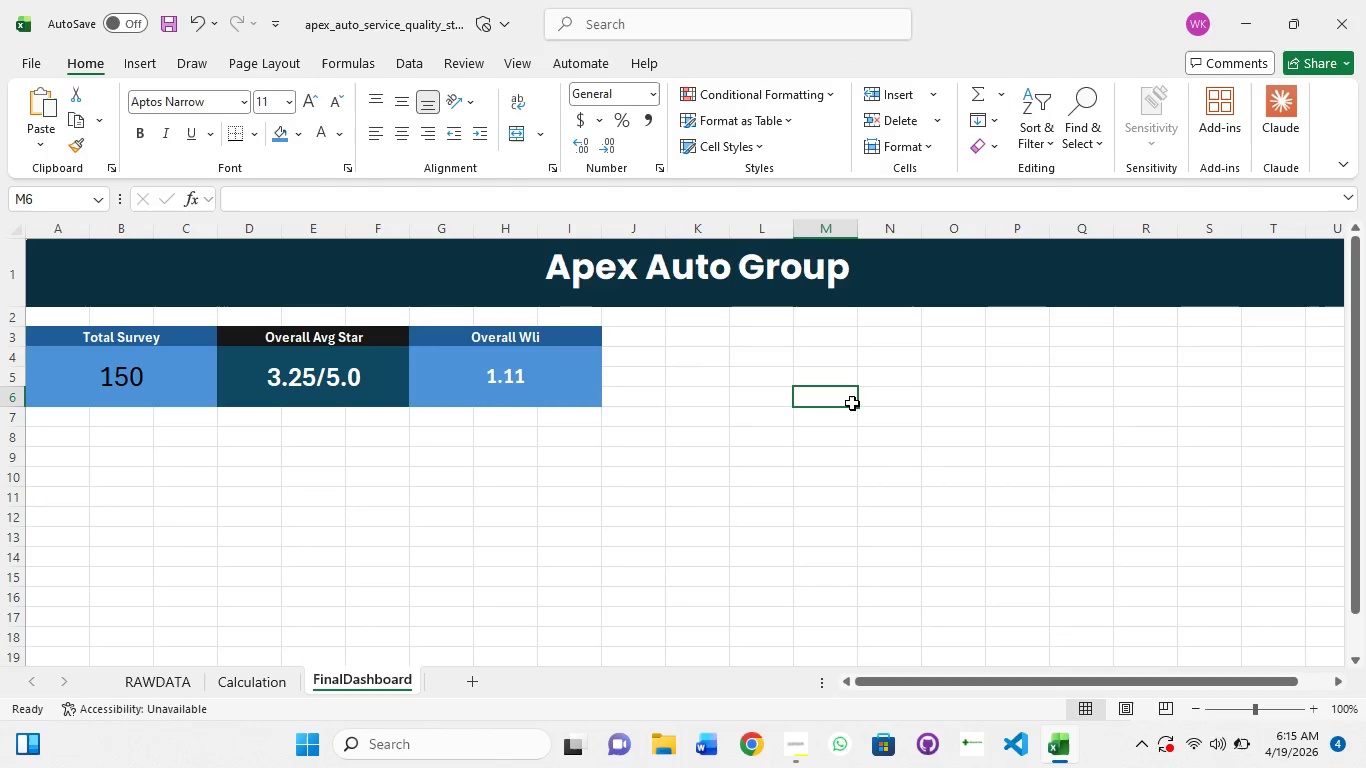 
left_click([852, 403])
 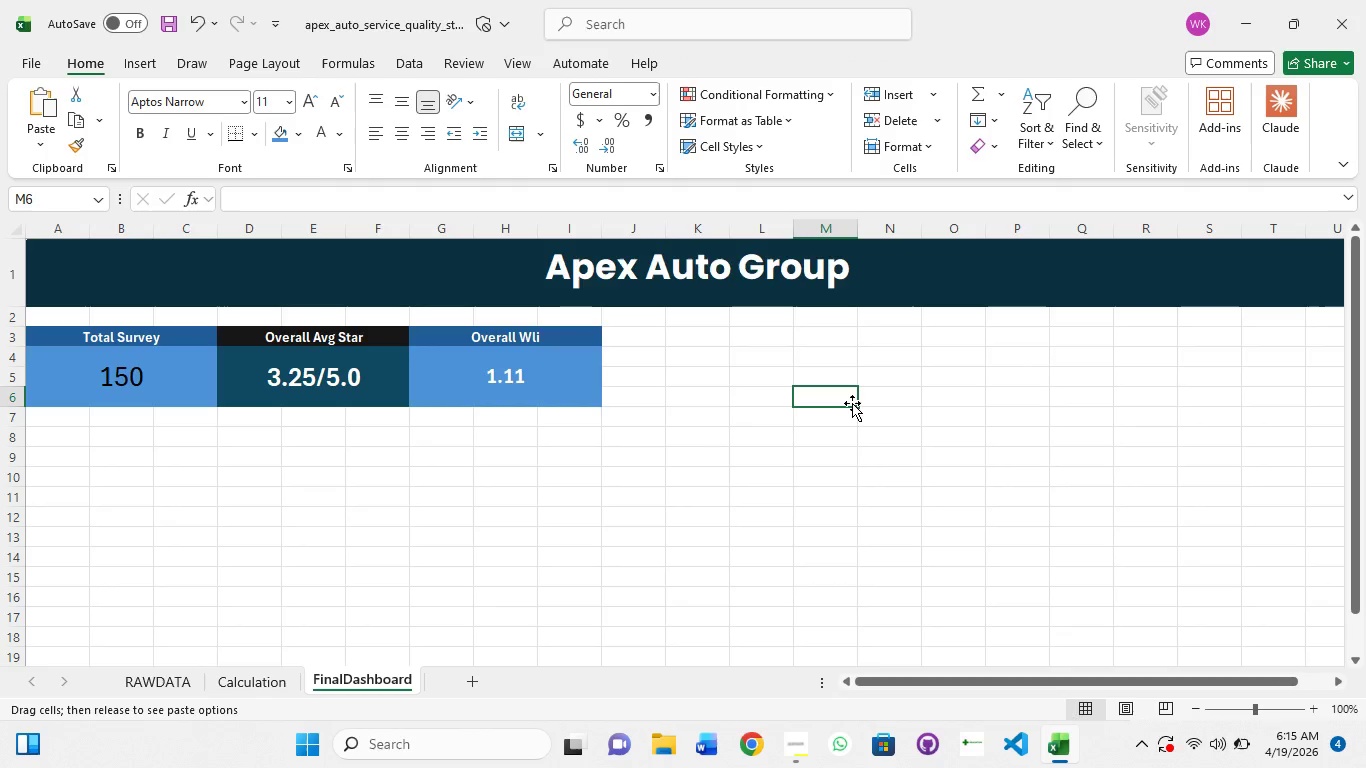 
right_click([852, 403])
 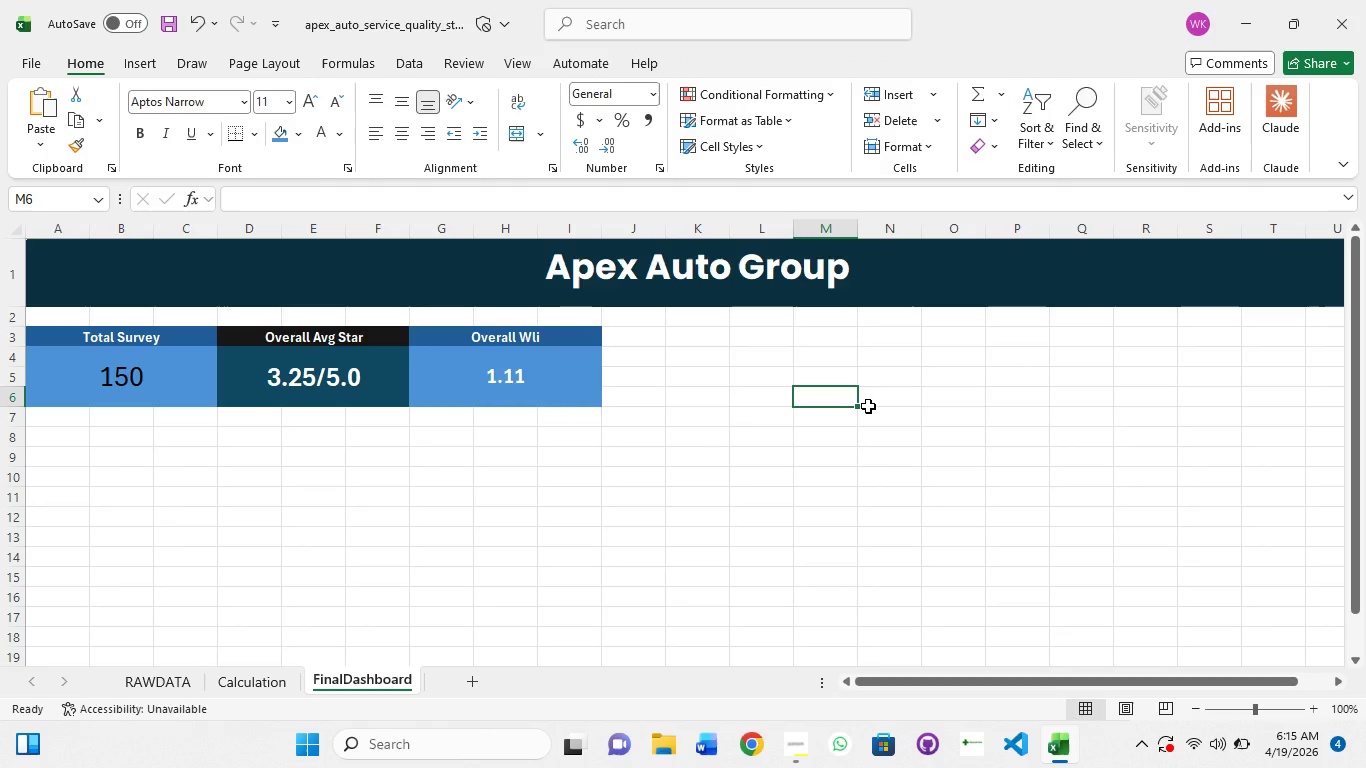 
key(Control+V)
 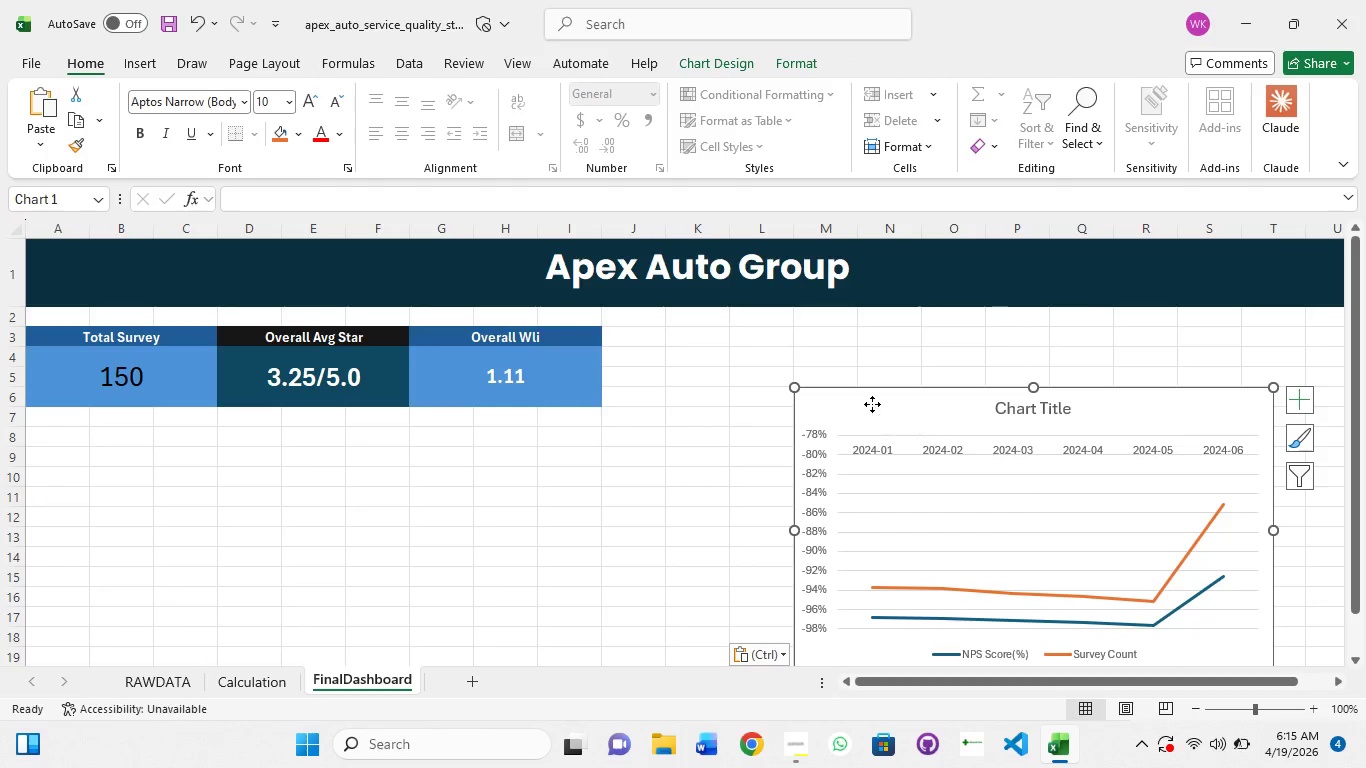 
left_click_drag(start_coordinate=[872, 404], to_coordinate=[774, 328])
 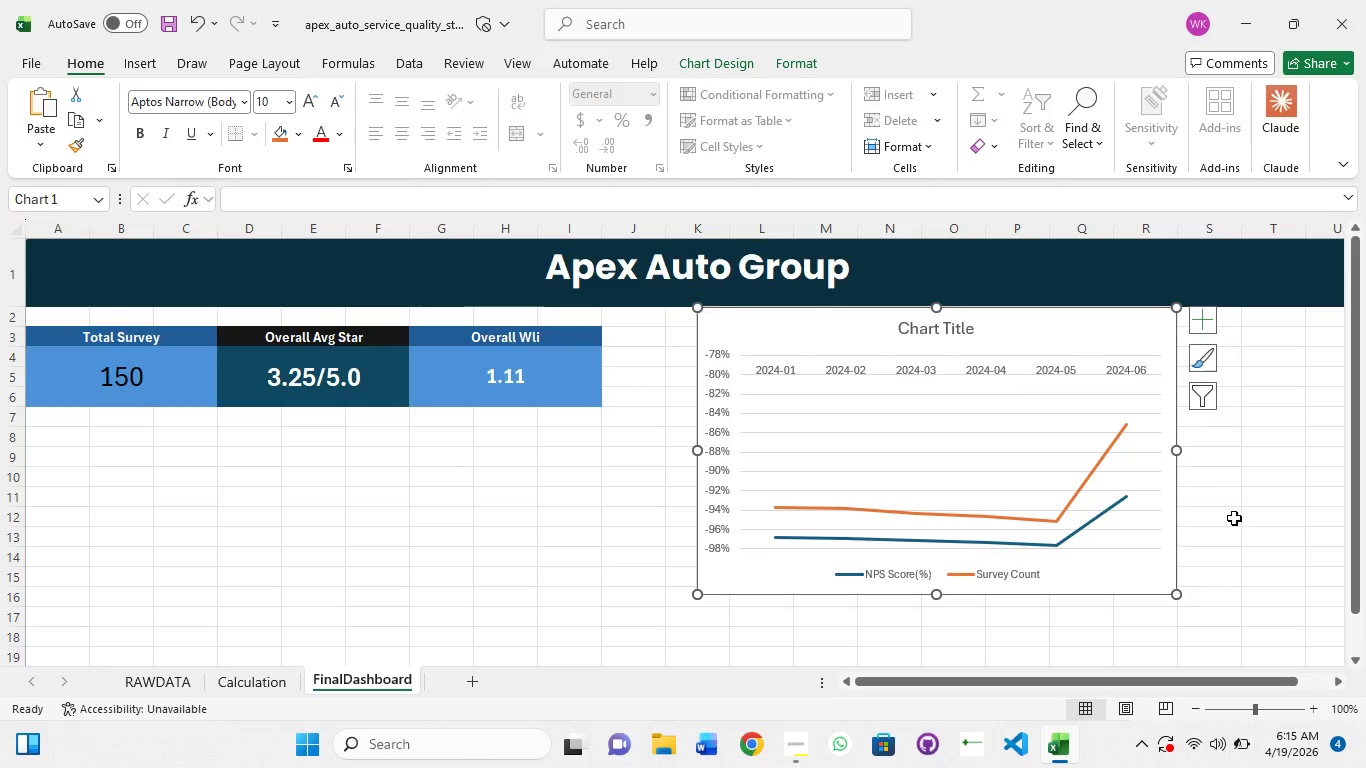 
scroll: coordinate [1234, 518], scroll_direction: down, amount: 2.0
 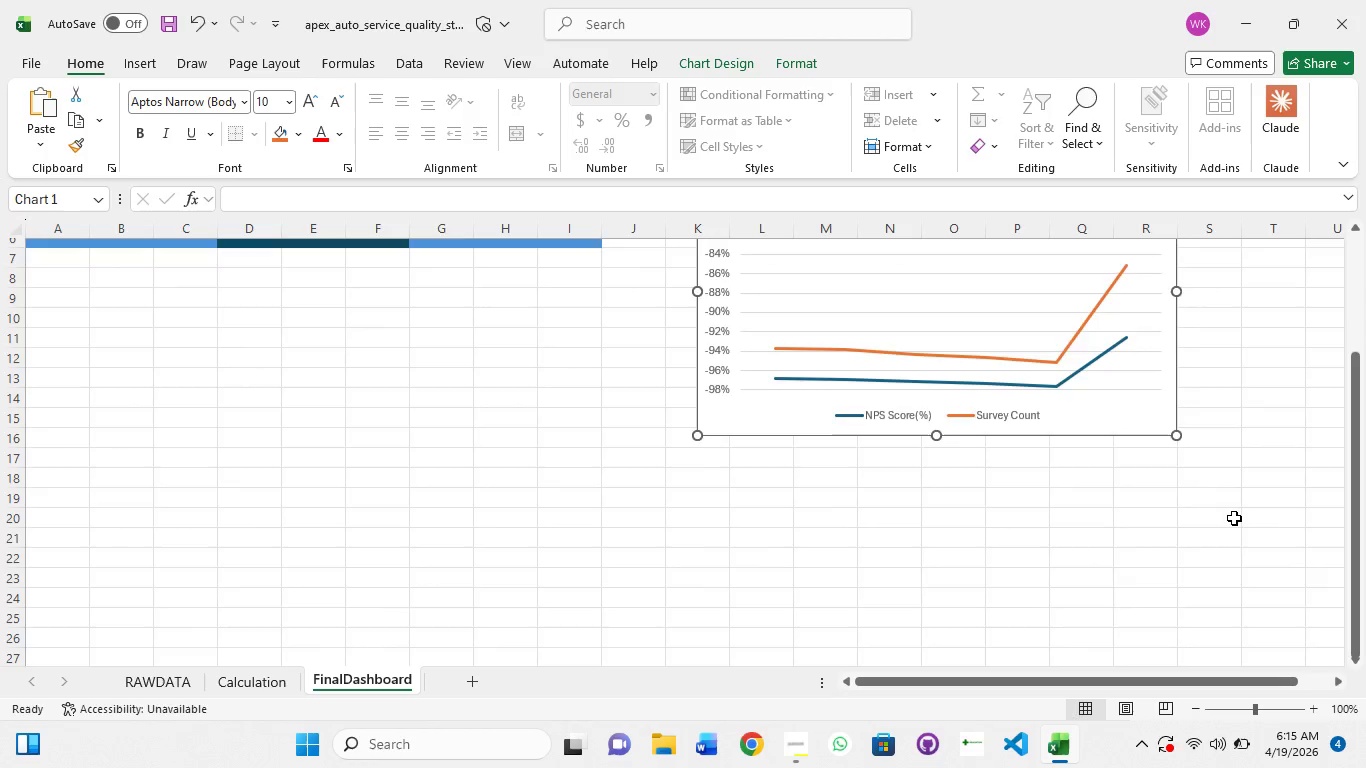 
scroll: coordinate [1234, 518], scroll_direction: none, amount: 0.0
 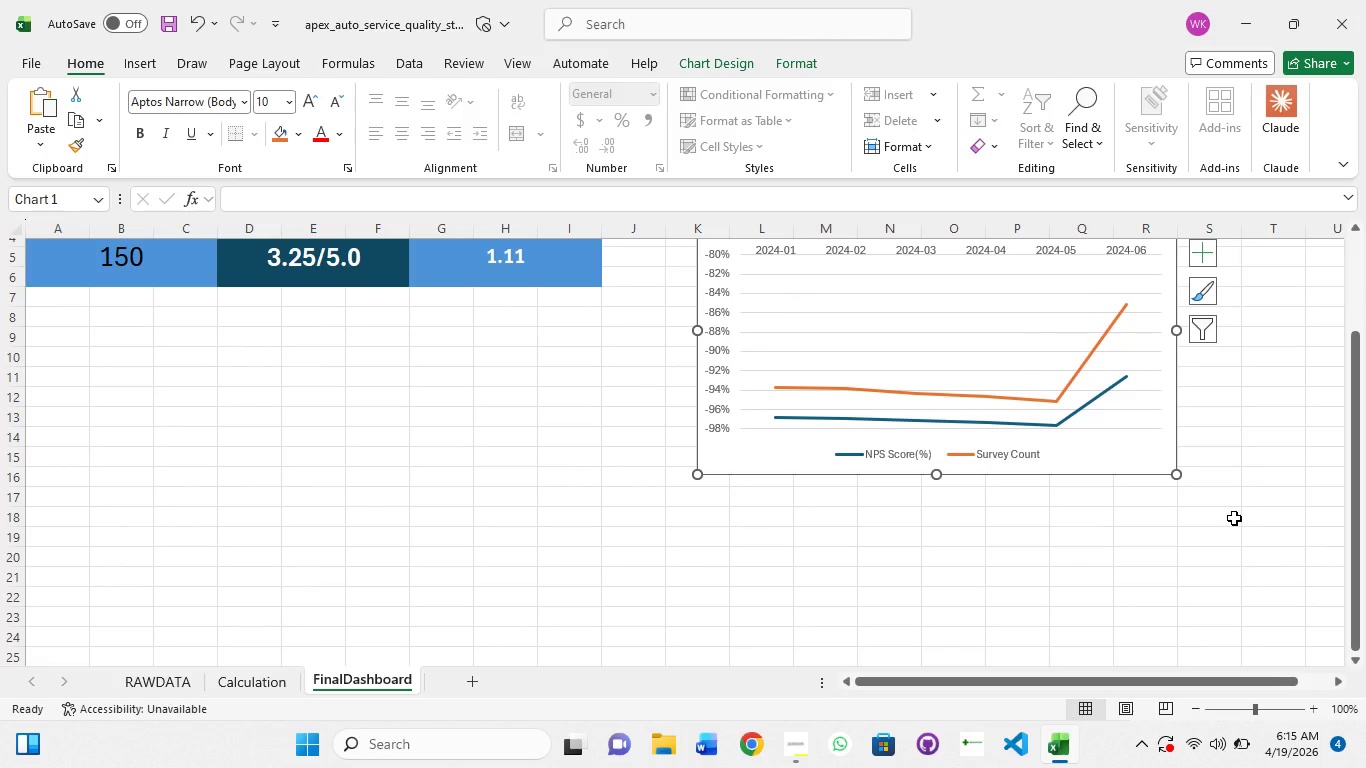 
wait(16.97)
 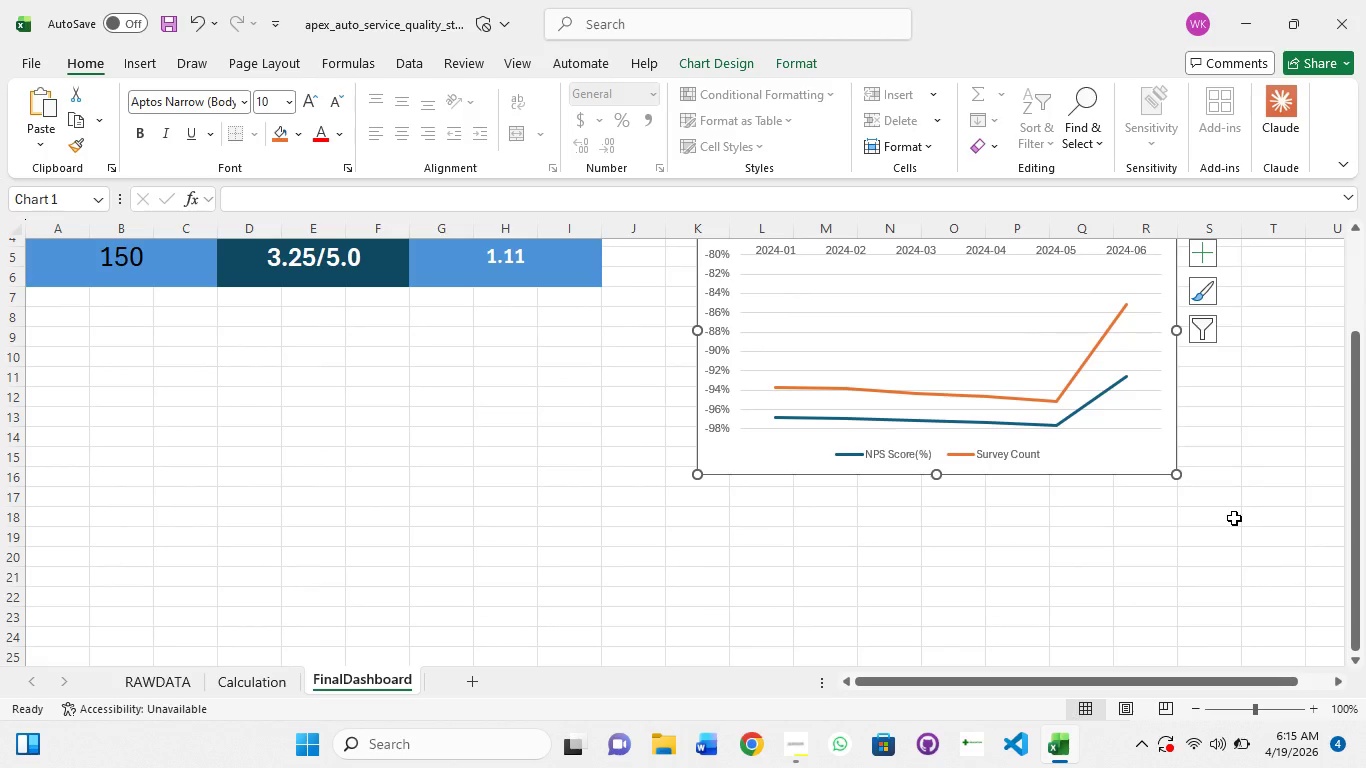 
left_click([236, 681])
 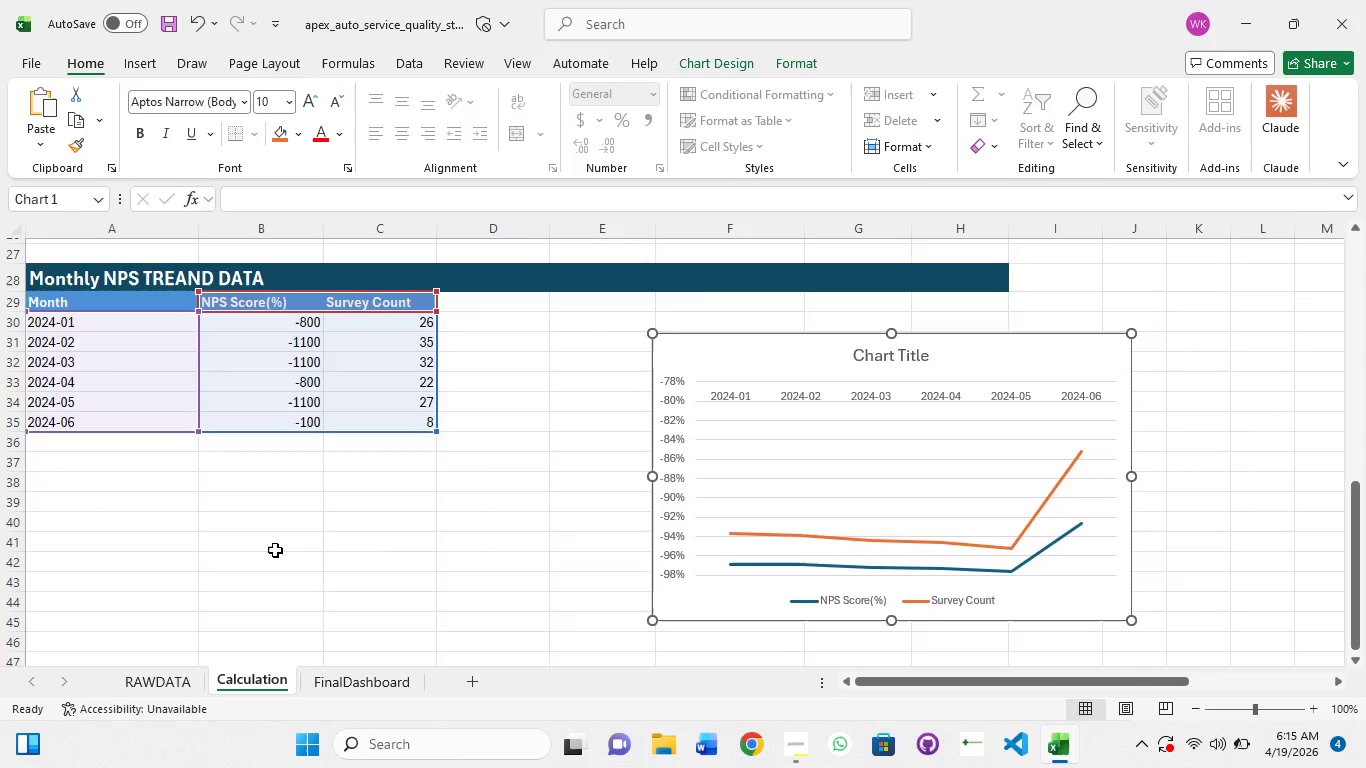 
scroll: coordinate [275, 549], scroll_direction: up, amount: 6.0
 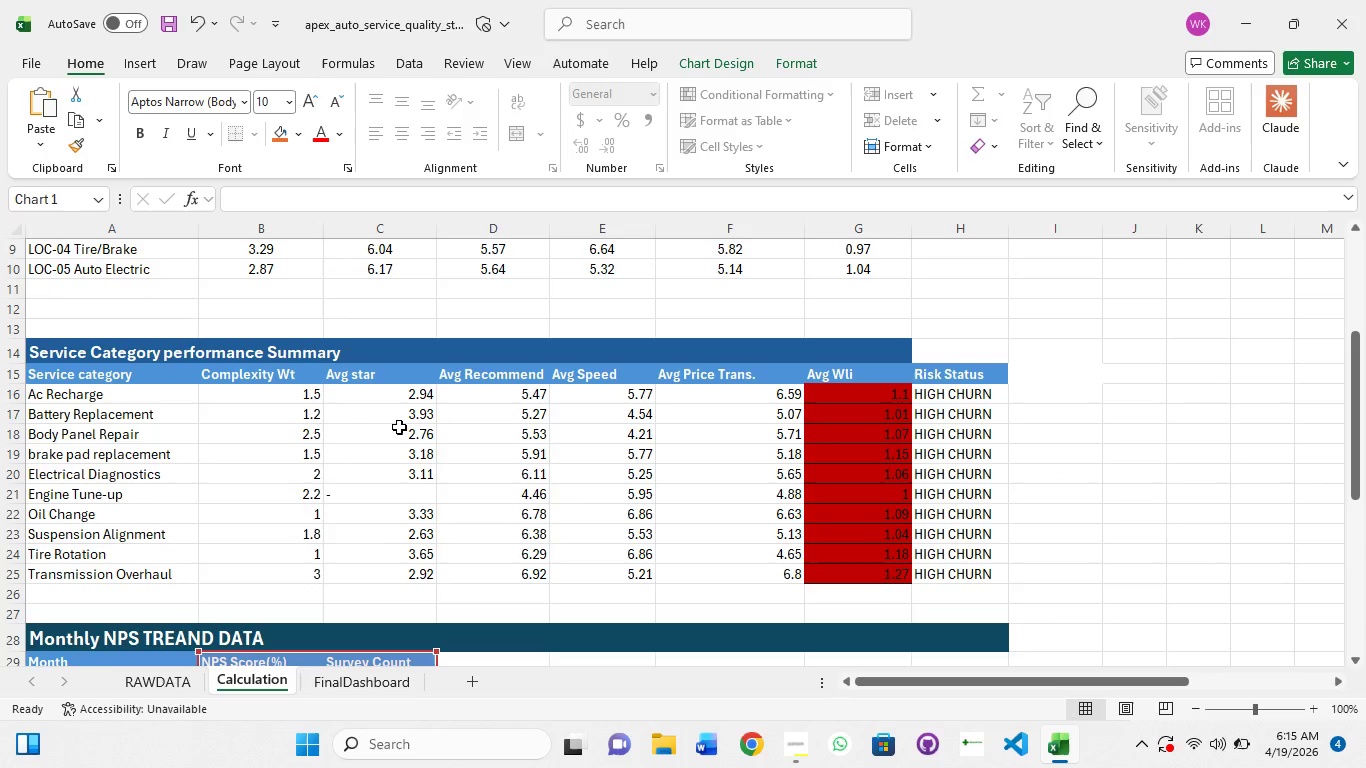 
wait(9.49)
 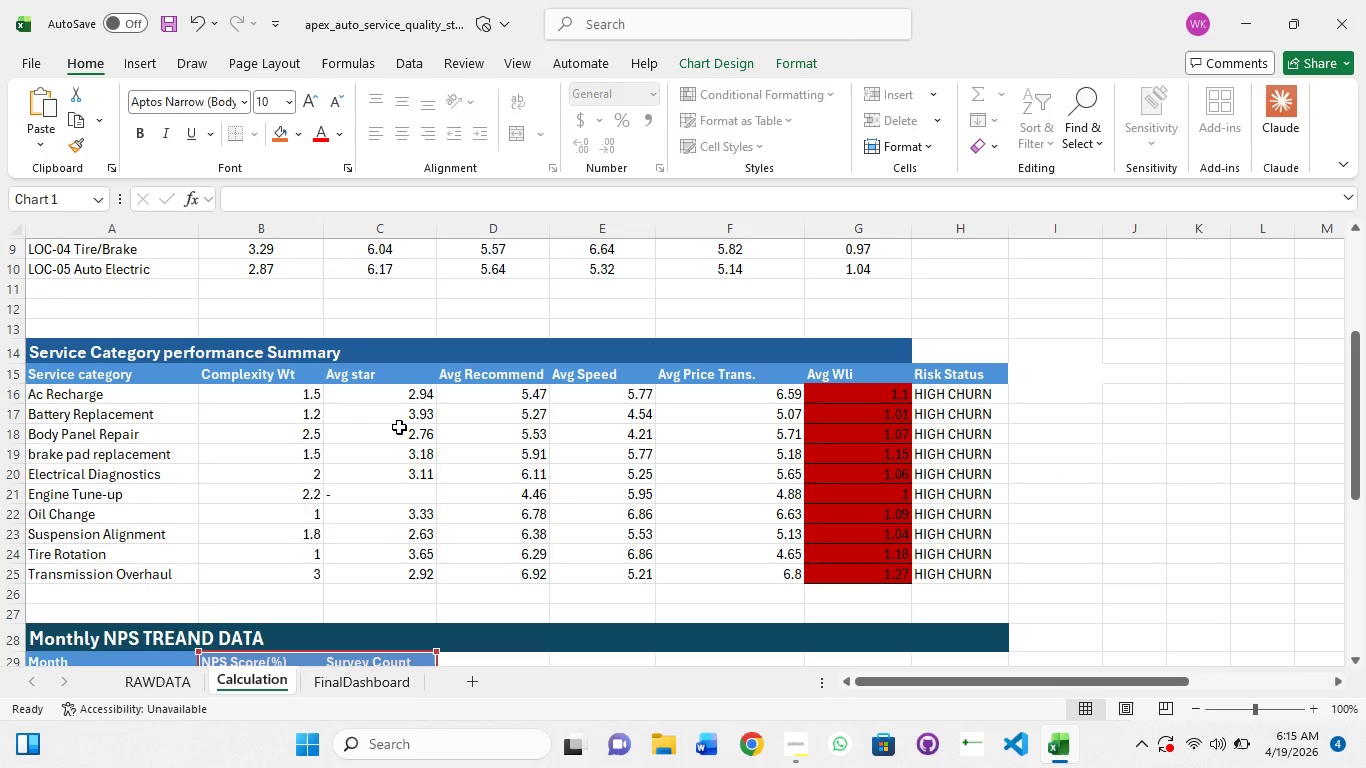 
left_click([73, 373])
 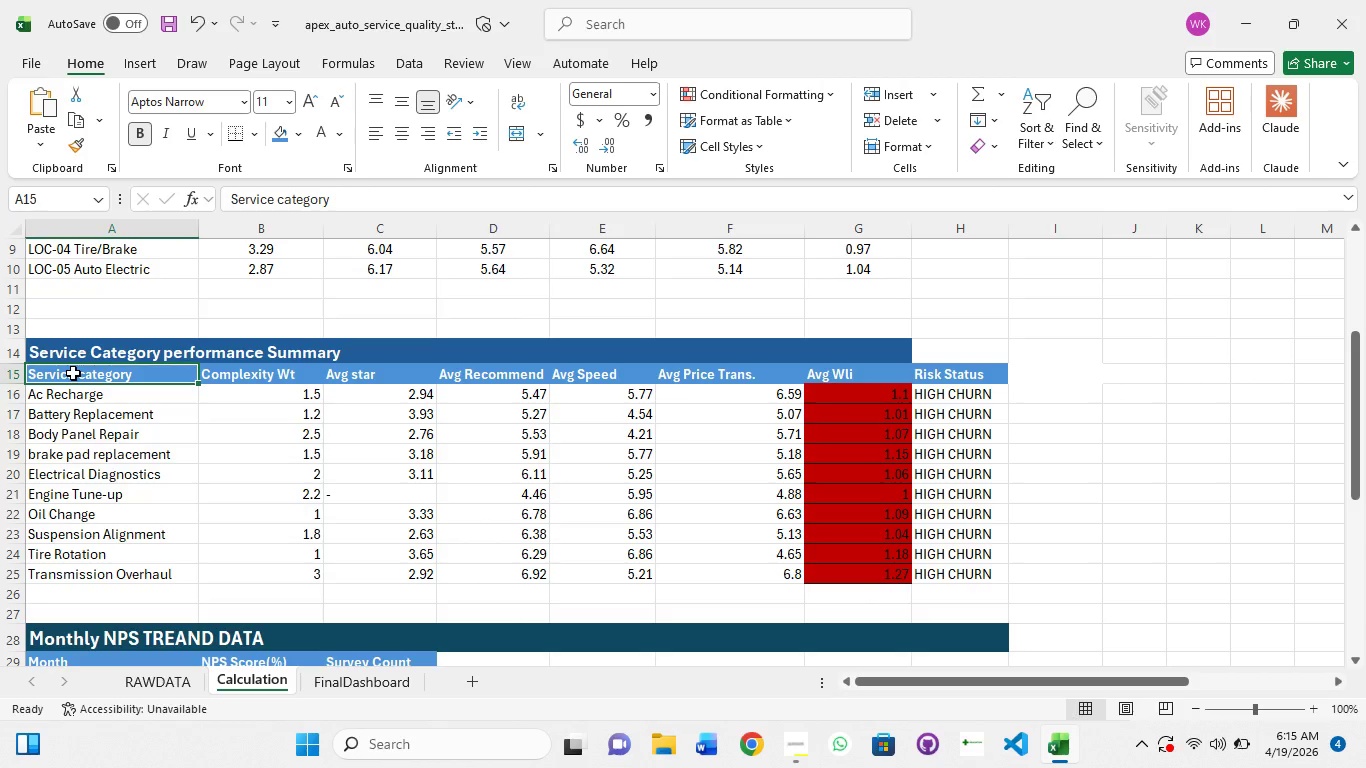 
hold_key(key=ShiftLeft, duration=1.5)
left_click([686, 460])
 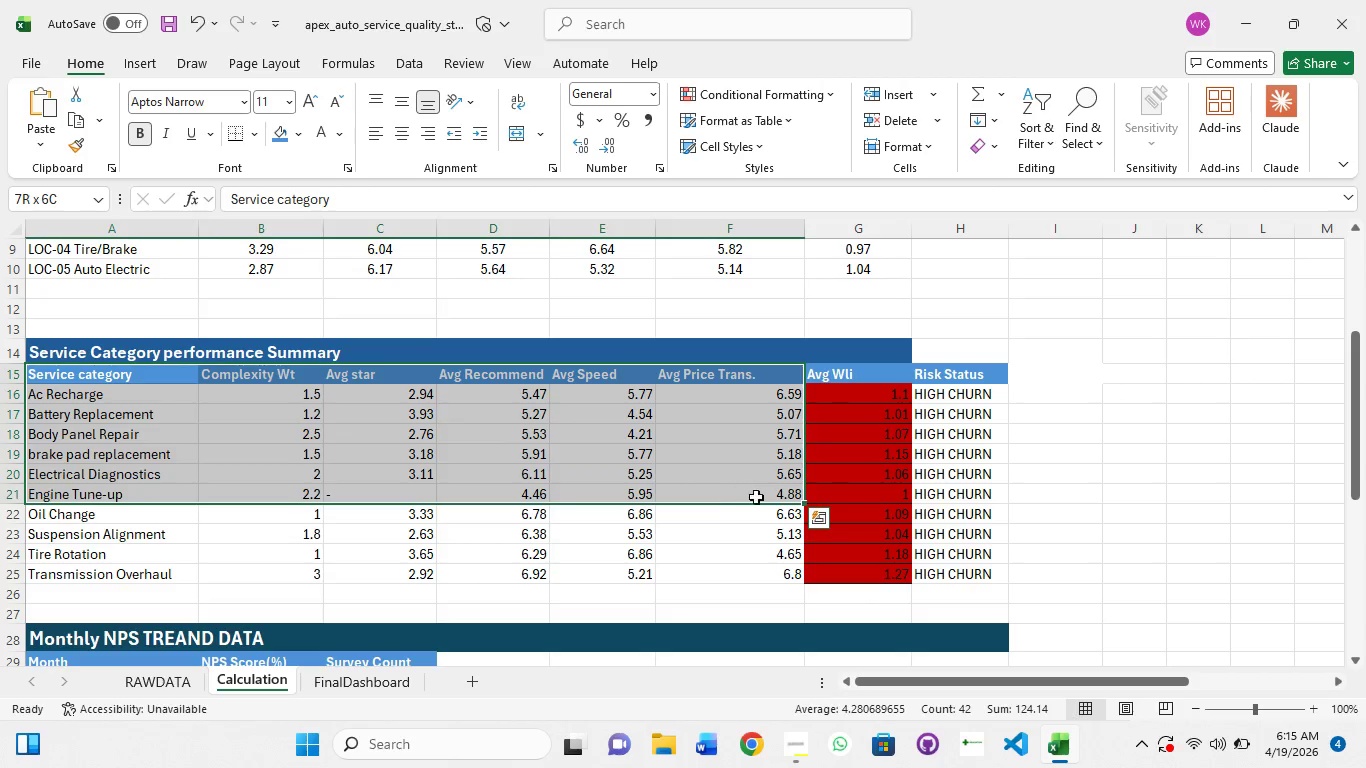 
hold_key(key=ShiftLeft, duration=1.5)
left_click_drag(start_coordinate=[781, 527], to_coordinate=[788, 533])
 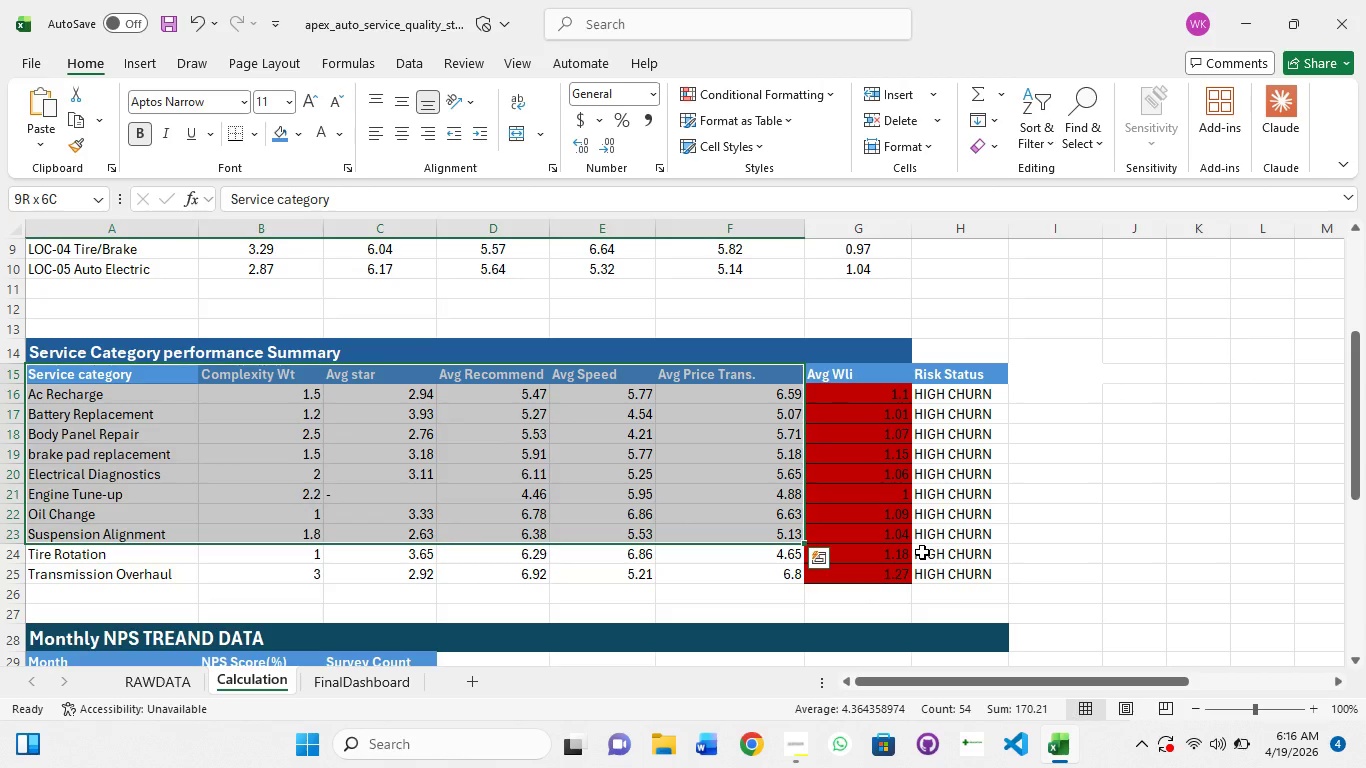 
hold_key(key=ShiftLeft, duration=1.52)
 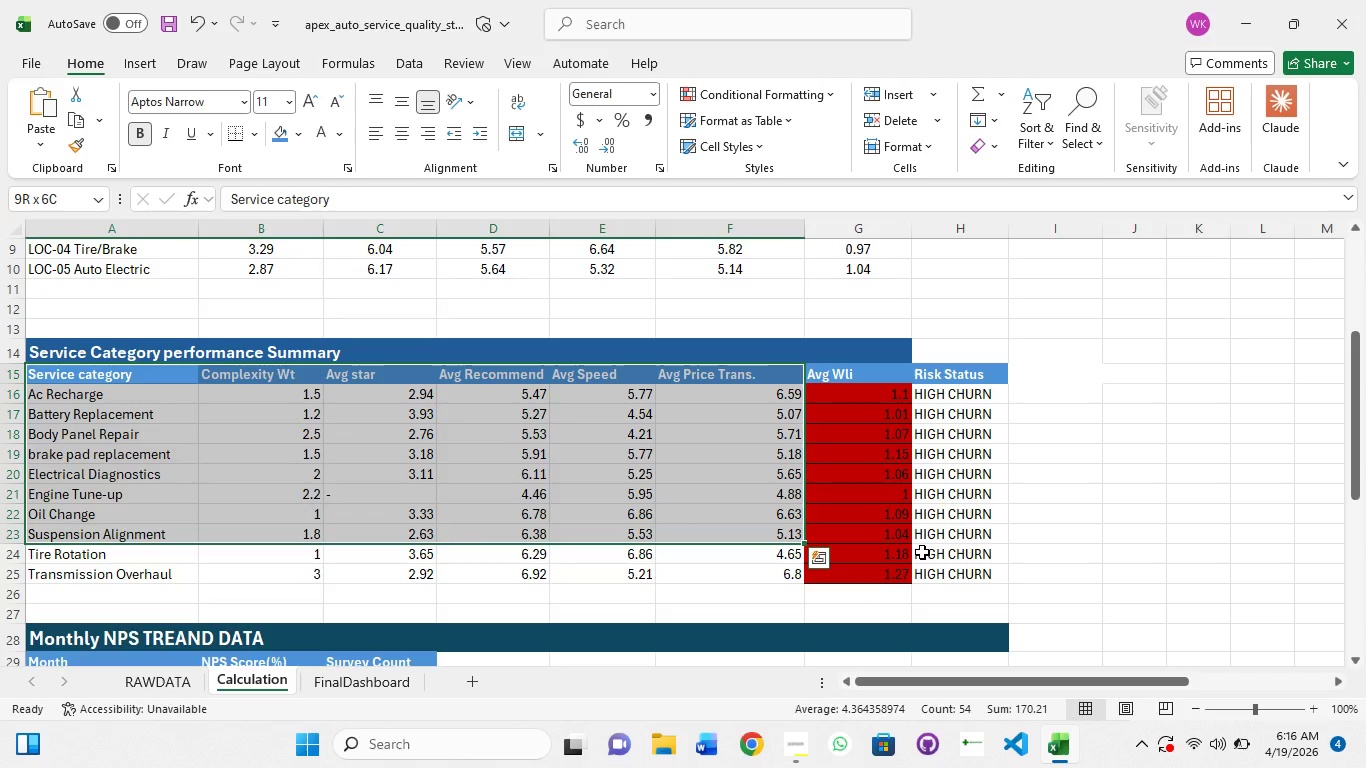 
hold_key(key=ShiftLeft, duration=1.52)
 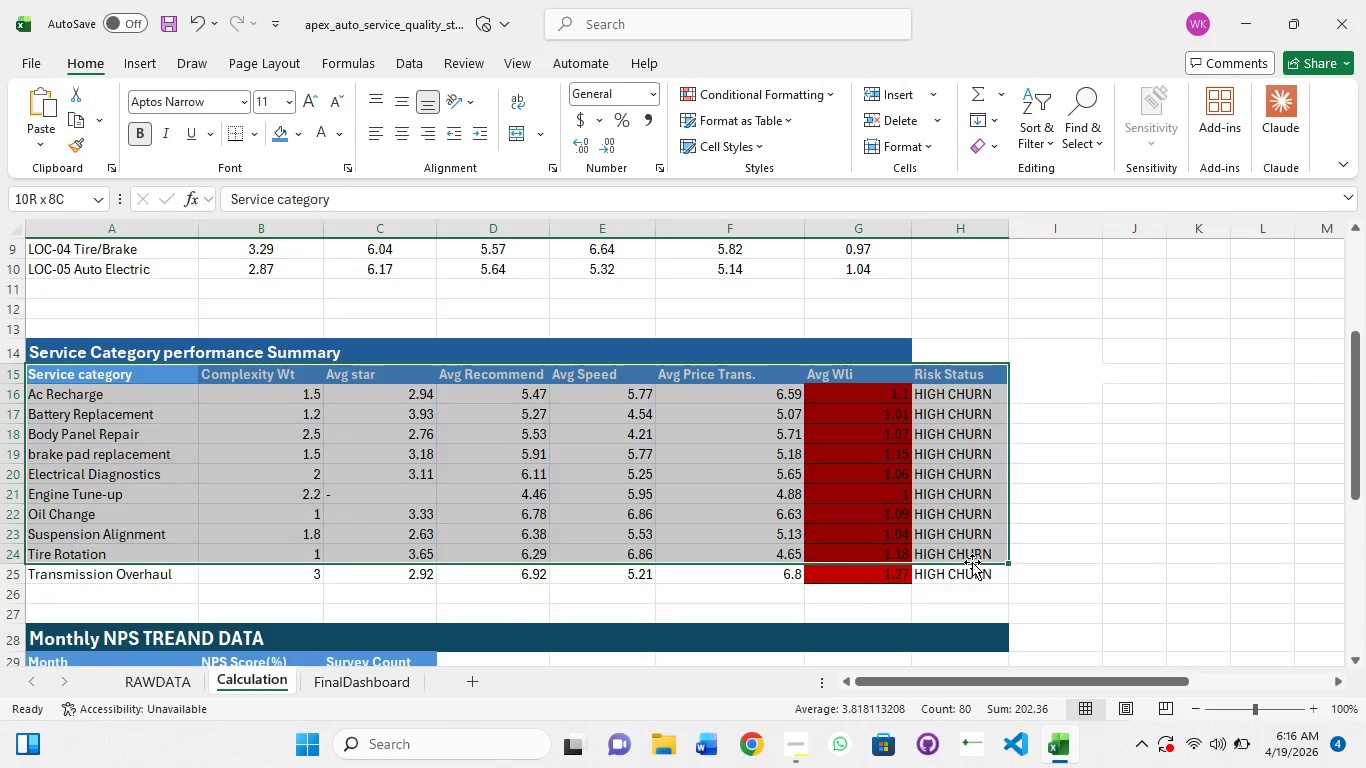 
hold_key(key=ShiftLeft, duration=1.51)
left_click([972, 562])
 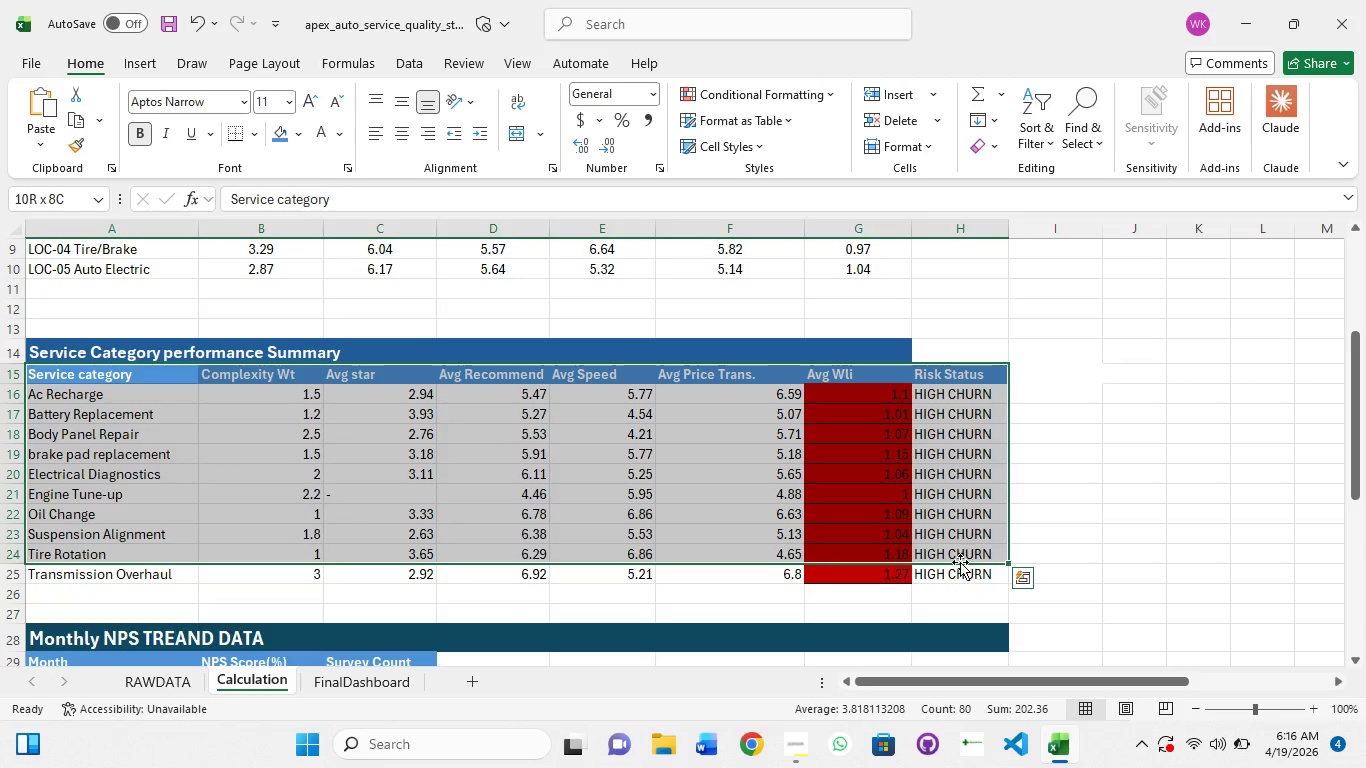 
hold_key(key=ShiftLeft, duration=1.52)
 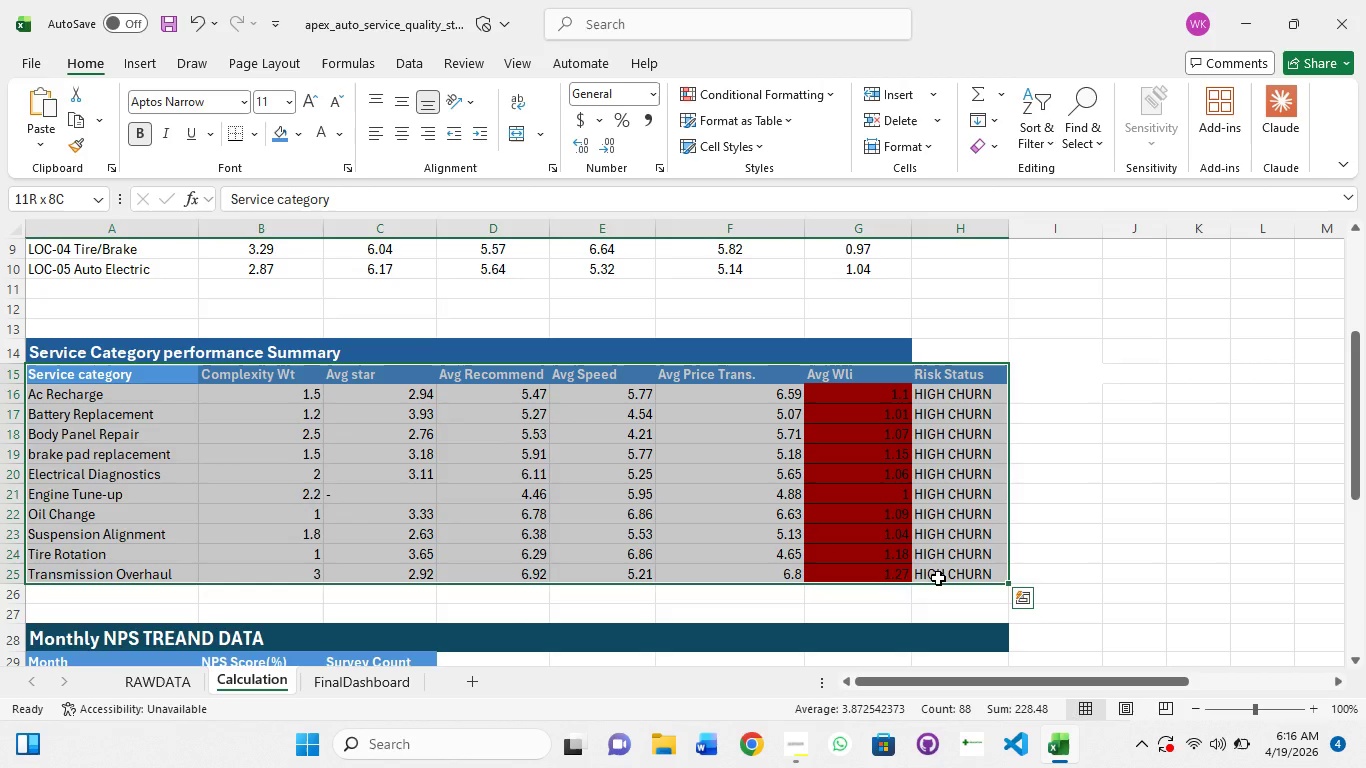 
hold_key(key=ShiftLeft, duration=1.5)
 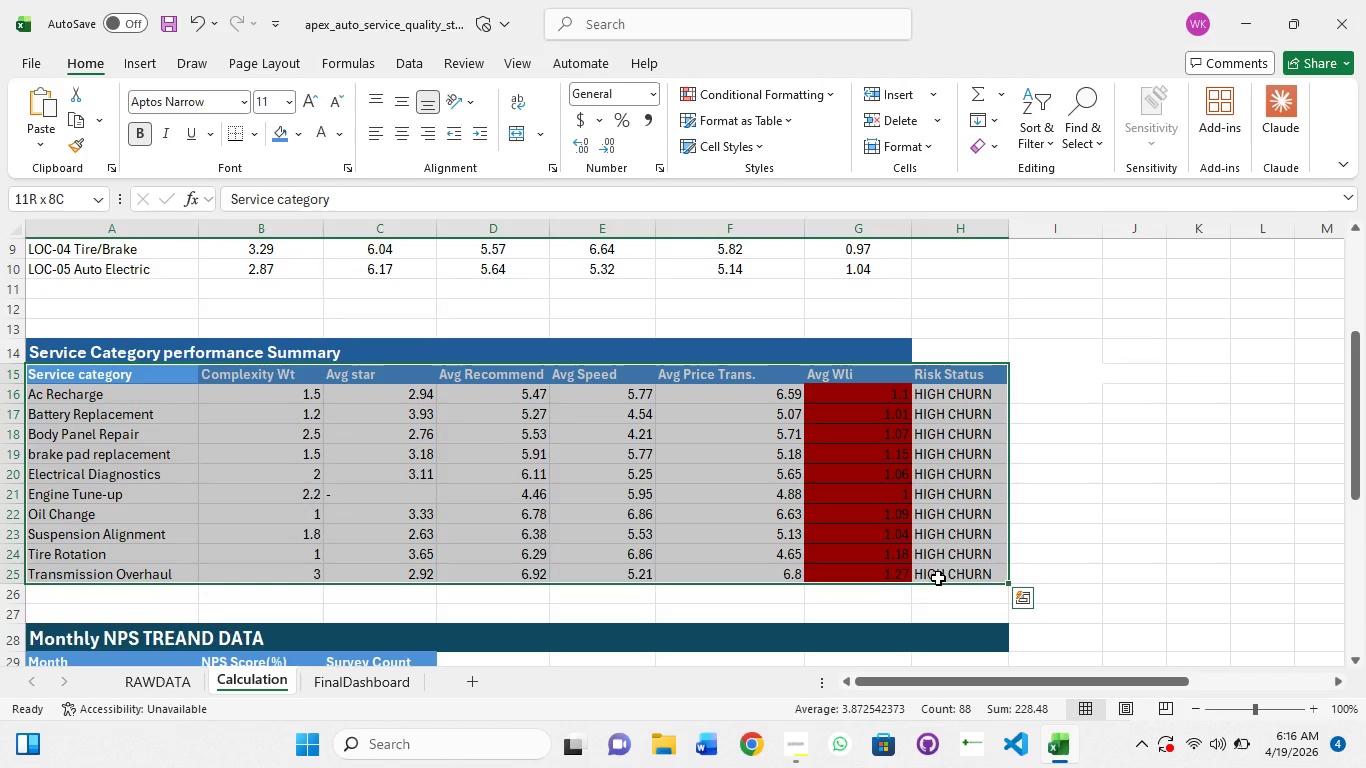 
hold_key(key=ShiftLeft, duration=1.06)
 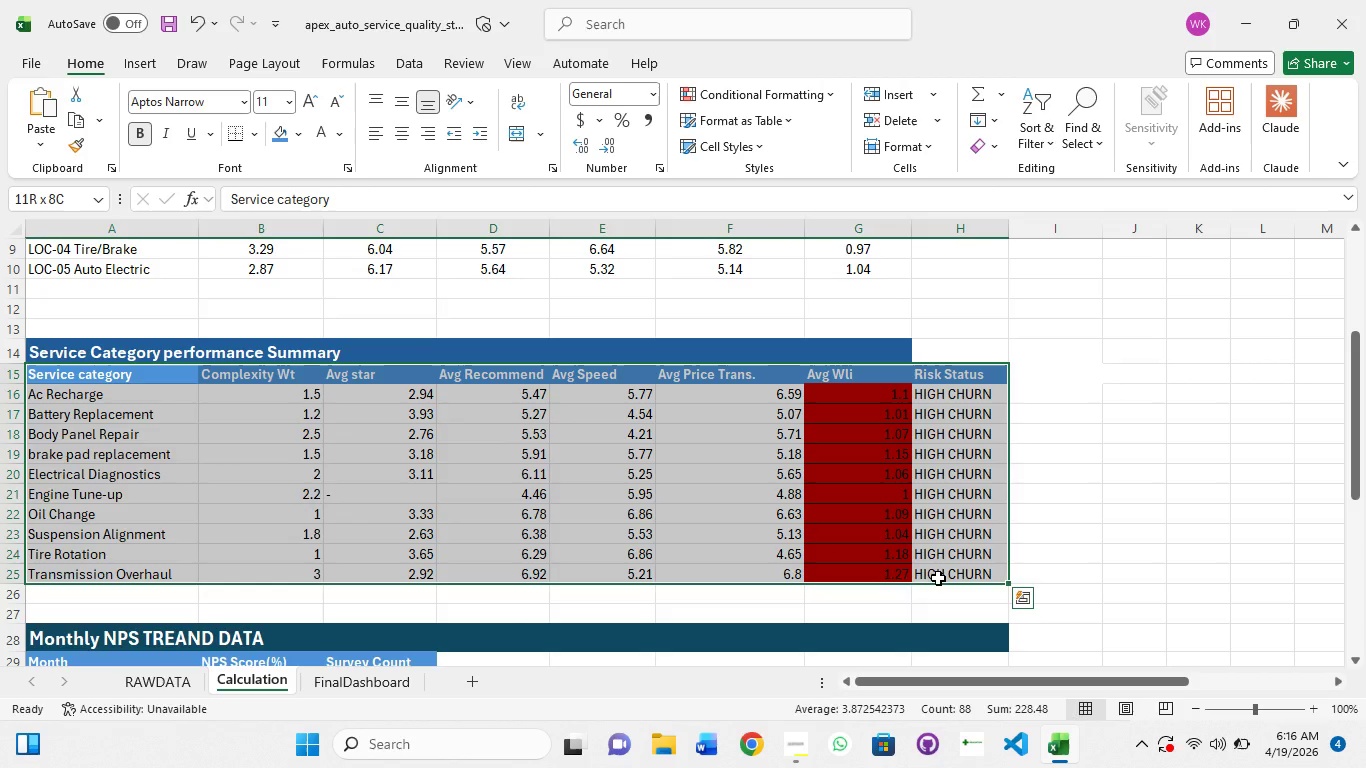 
key(Control+C)
 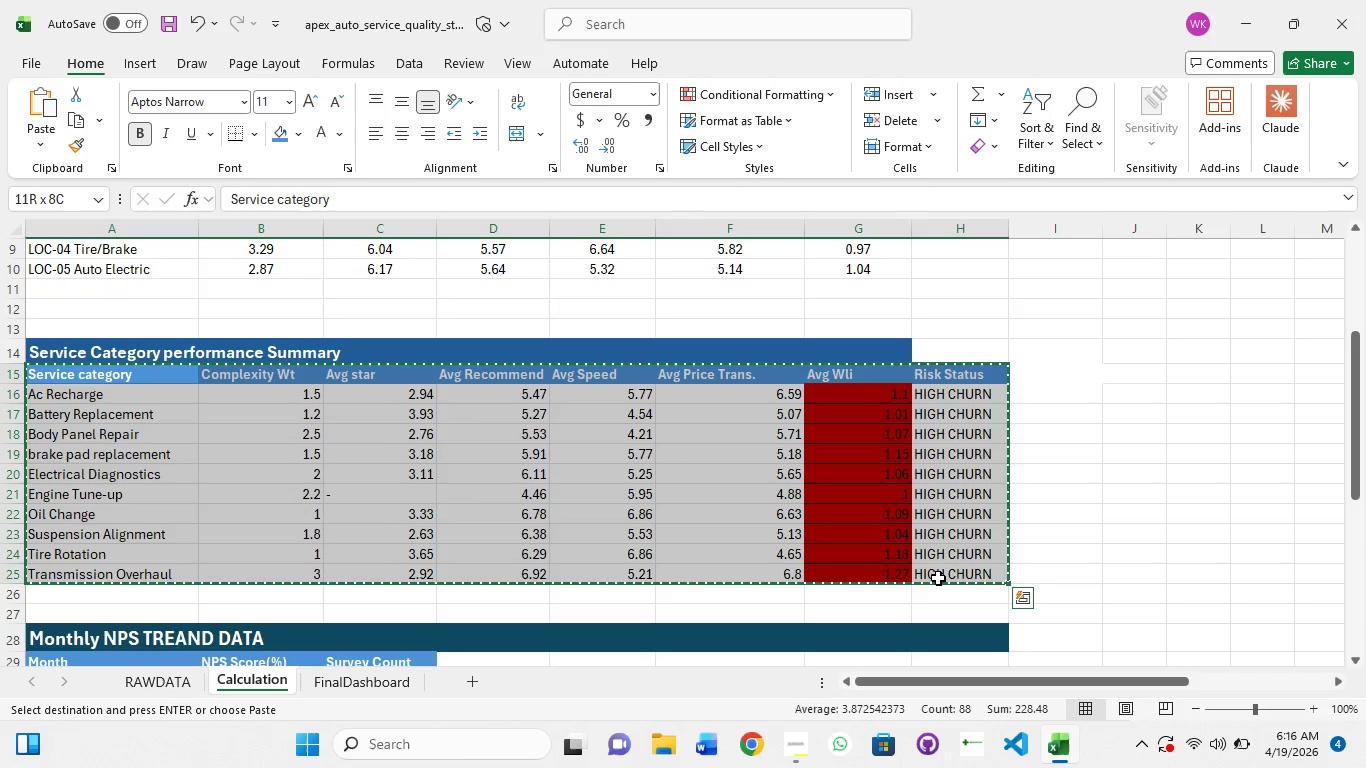 
key(Escape)
 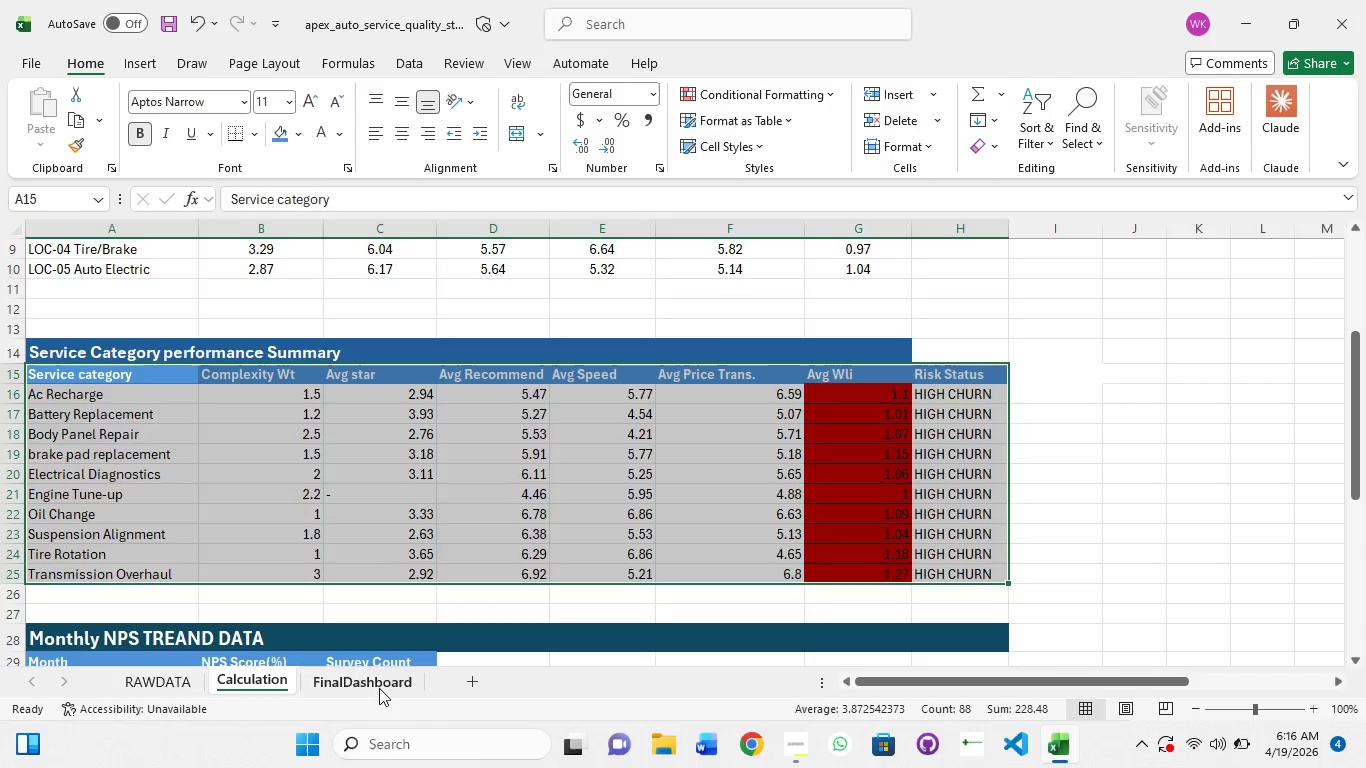 
left_click([374, 682])
 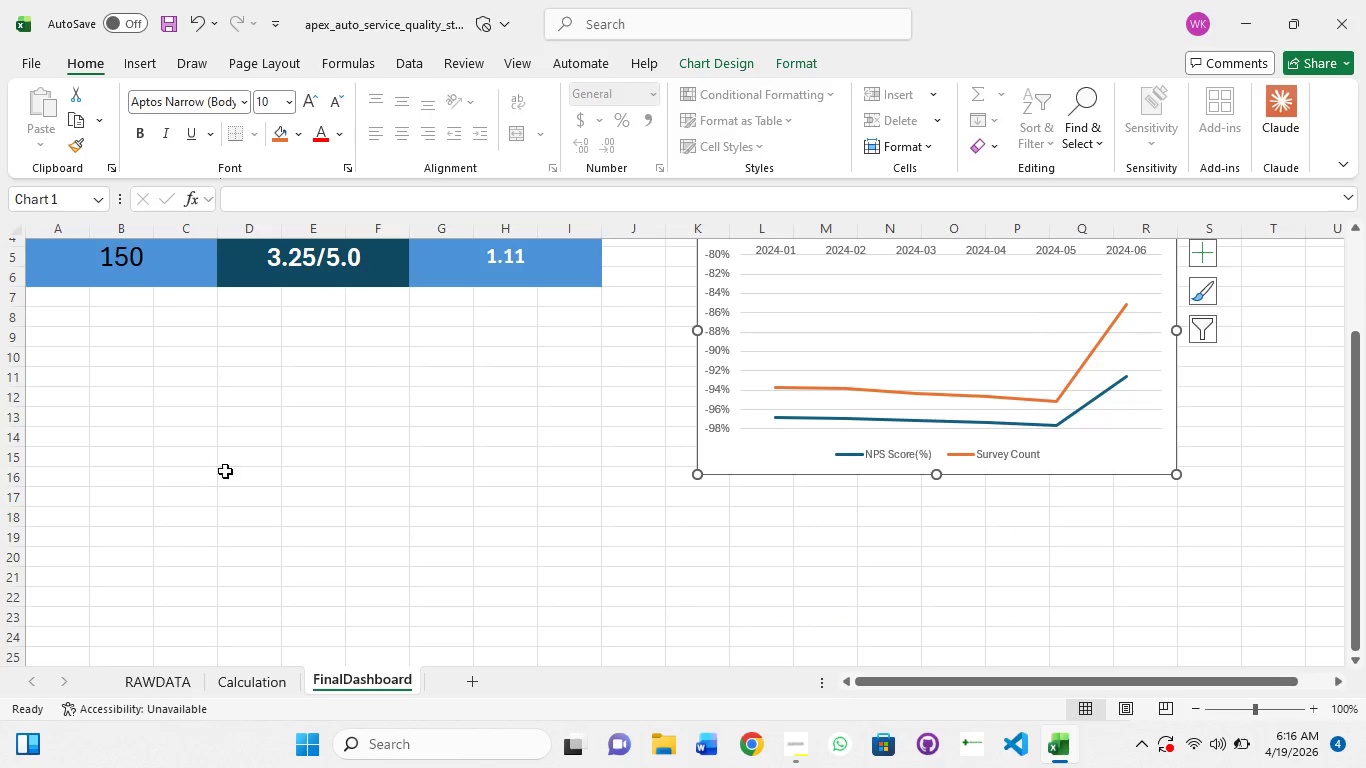 
scroll: coordinate [236, 481], scroll_direction: down, amount: 3.0
 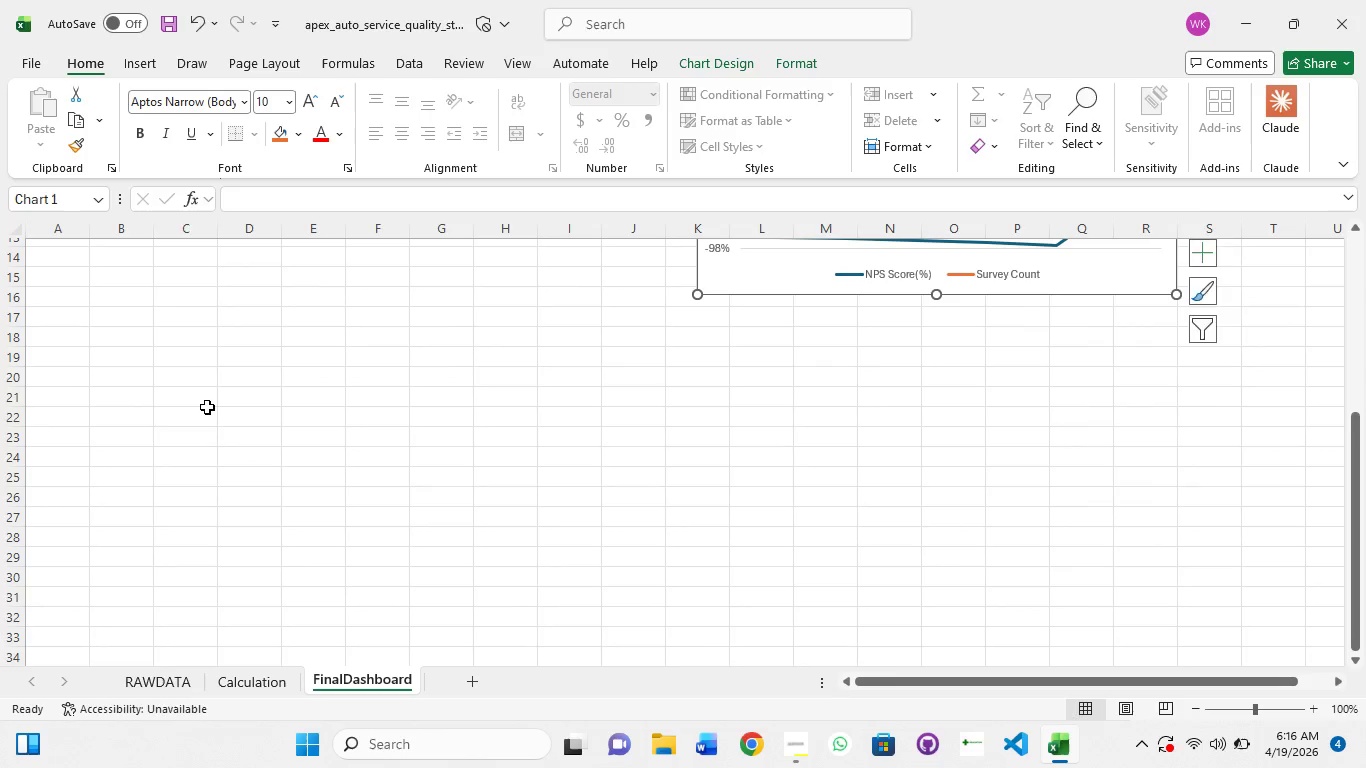 
left_click([207, 407])
 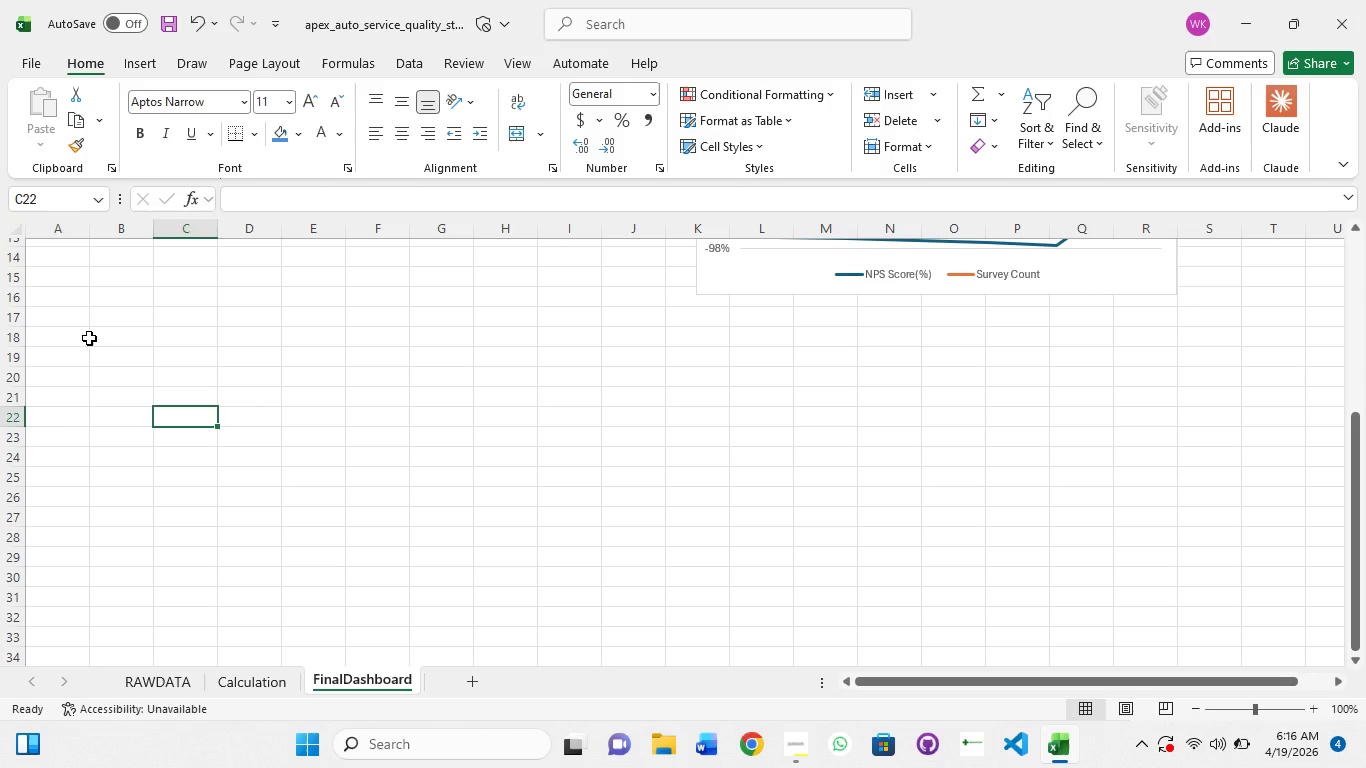 
left_click([89, 338])
 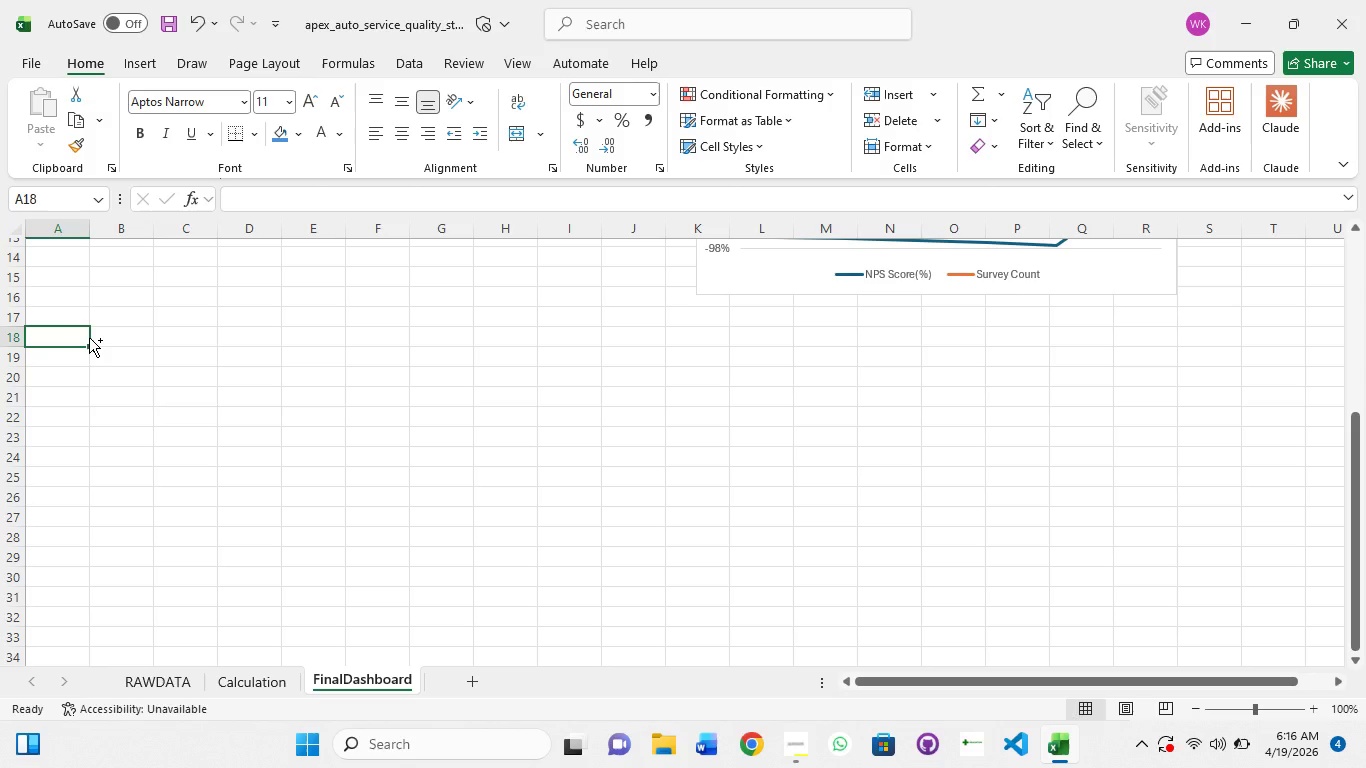 
key(Control+V)
 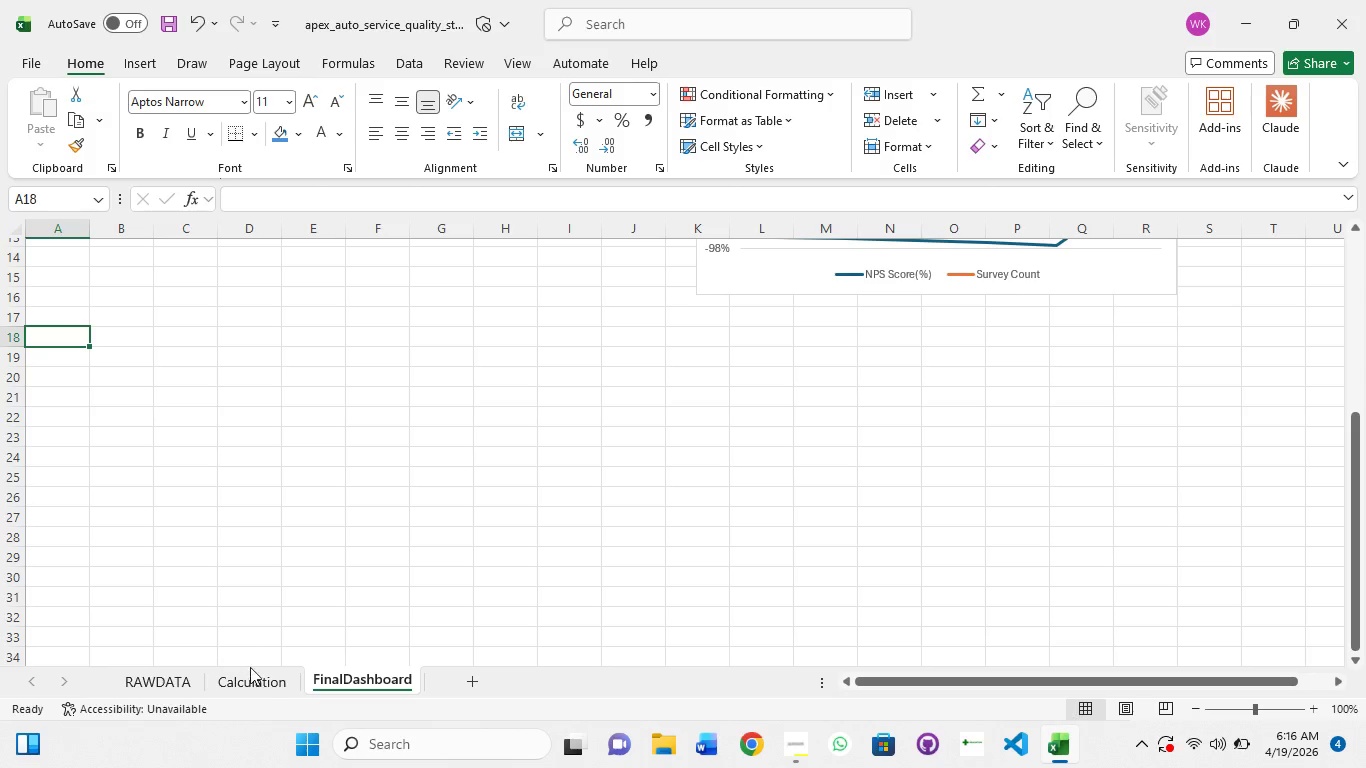 
left_click([260, 676])
 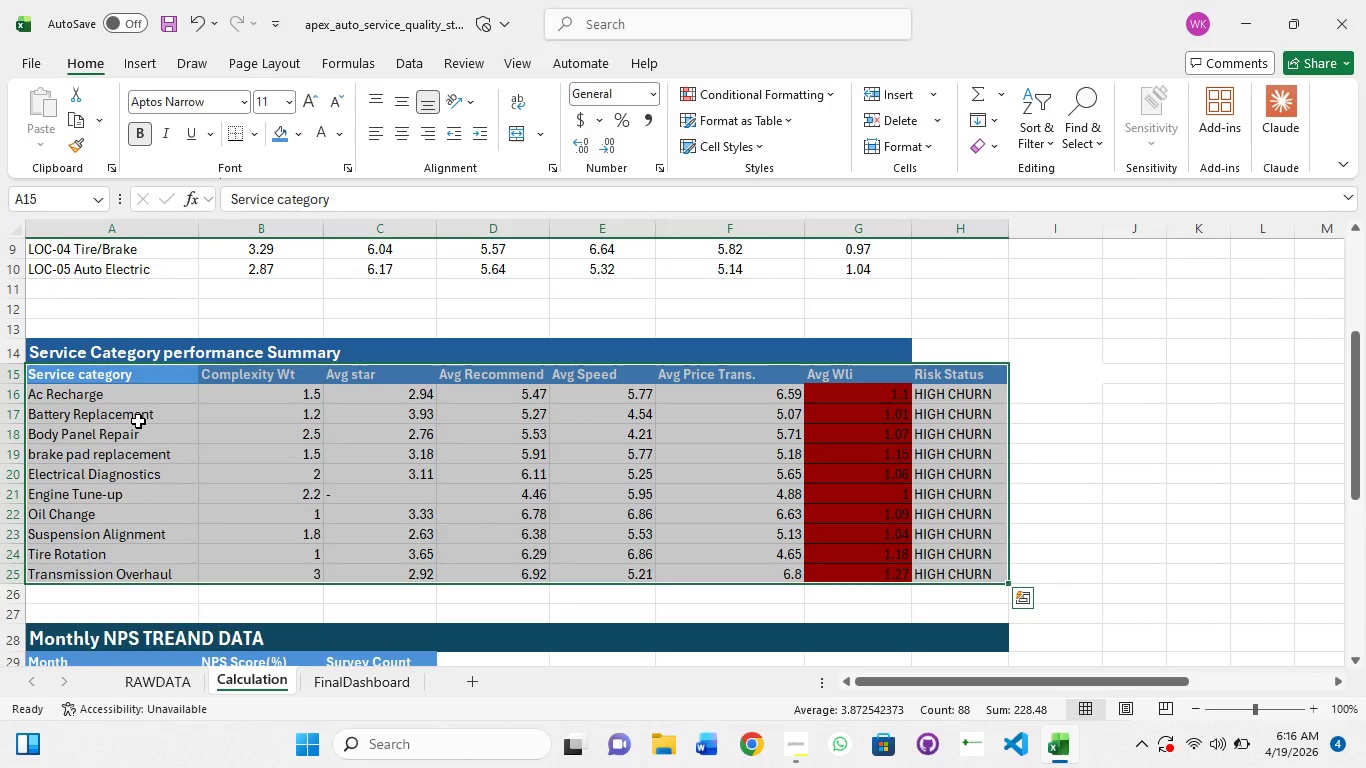 
left_click([138, 421])
 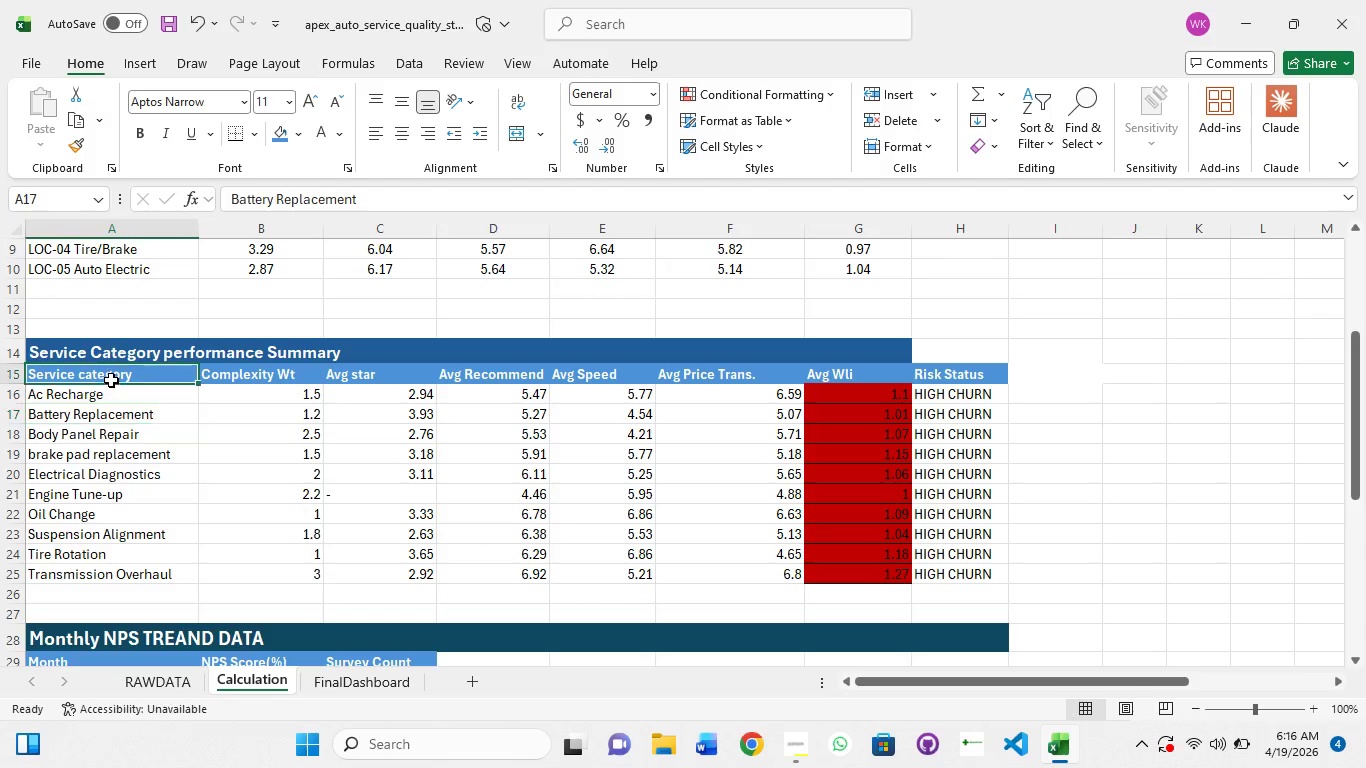 
left_click([111, 380])
 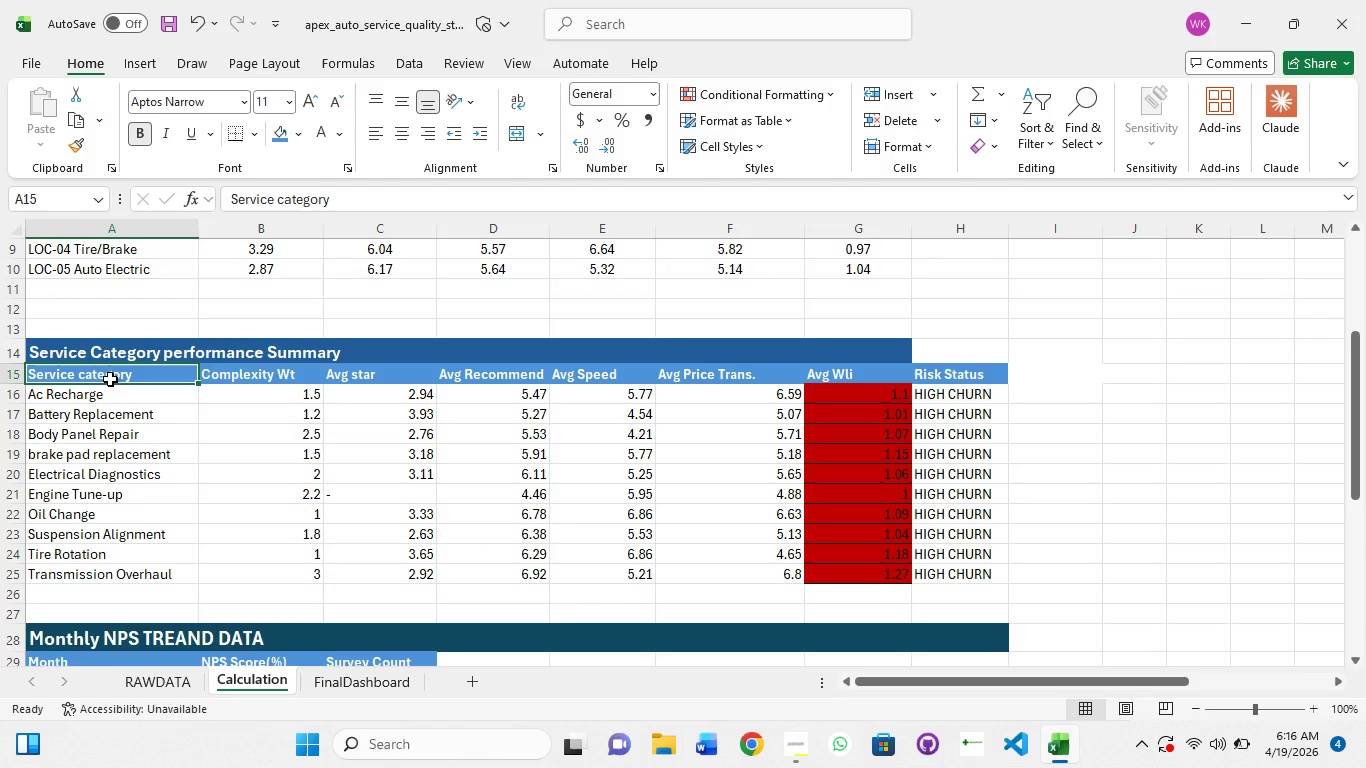 
wait(6.95)
 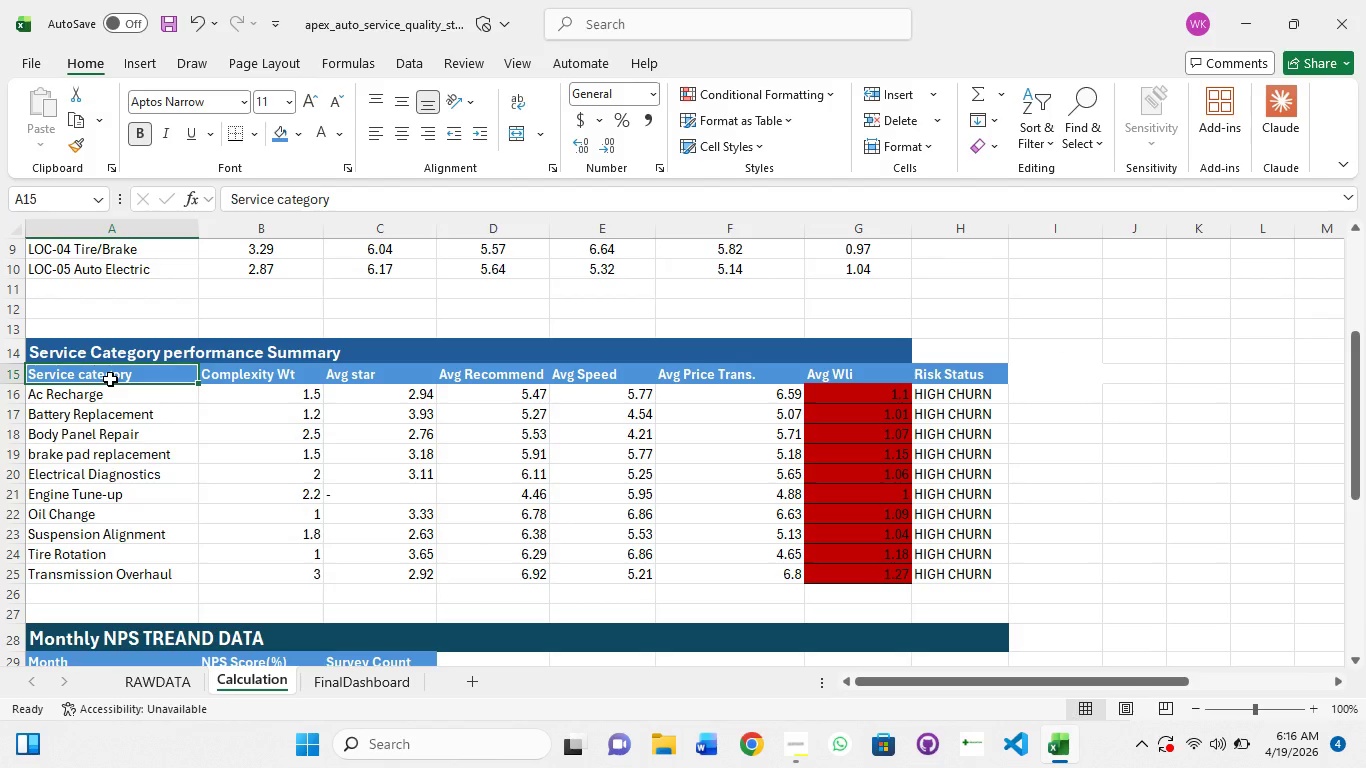 
left_click([94, 358])
 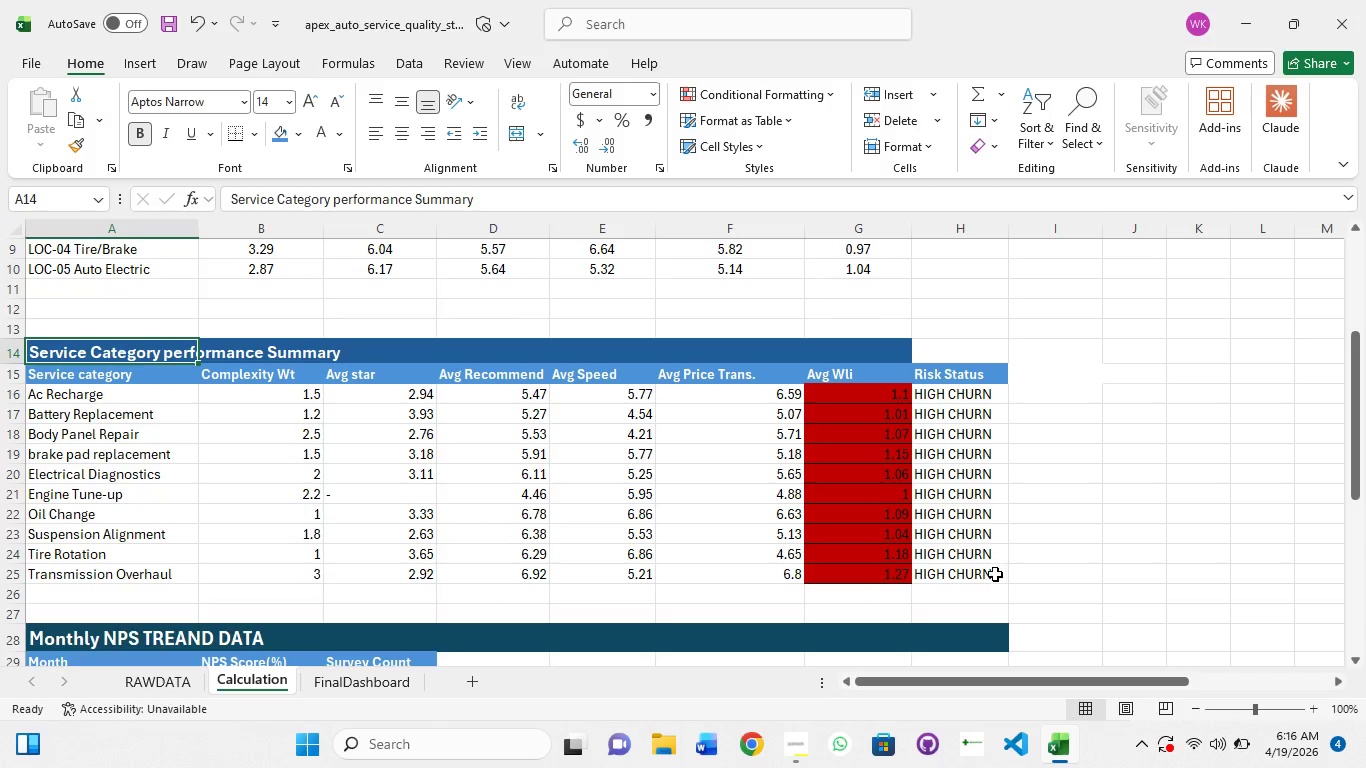 
wait(16.19)
 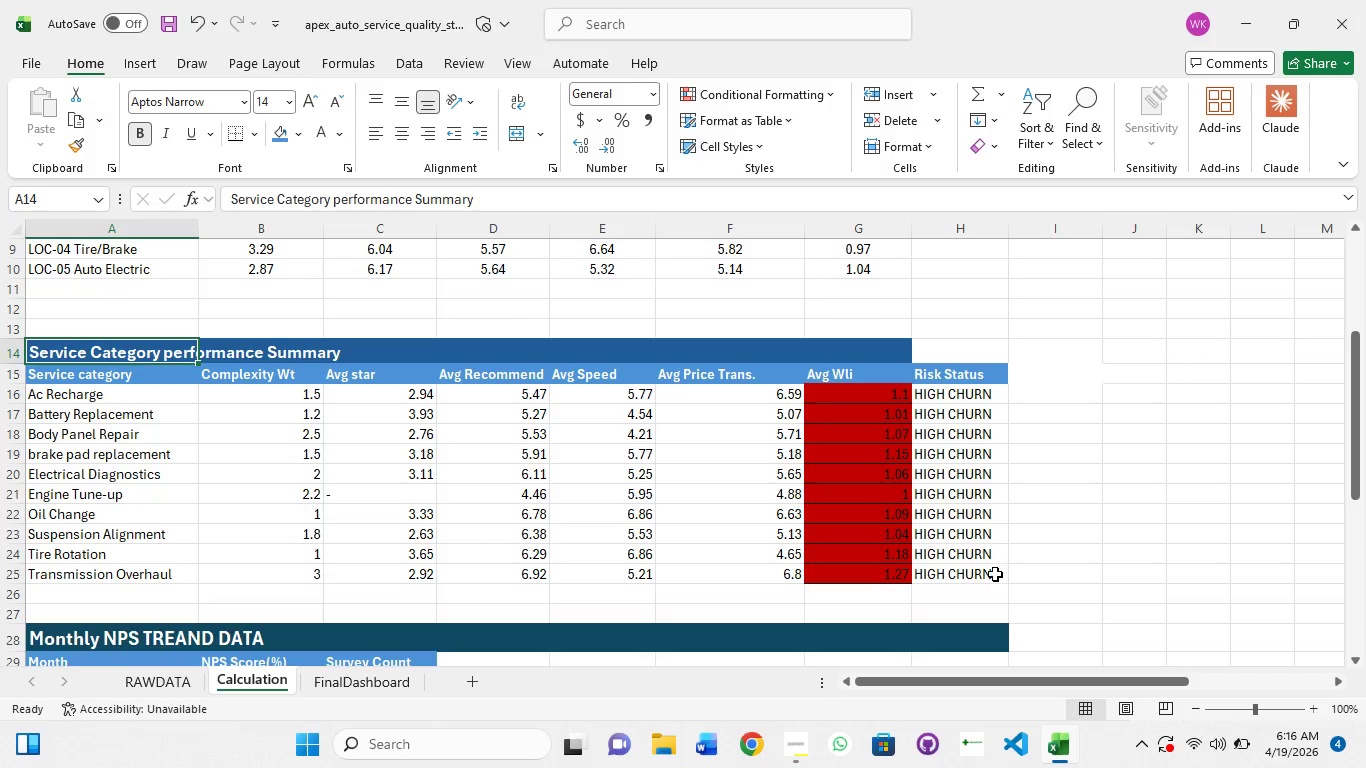 
left_click([127, 358])
 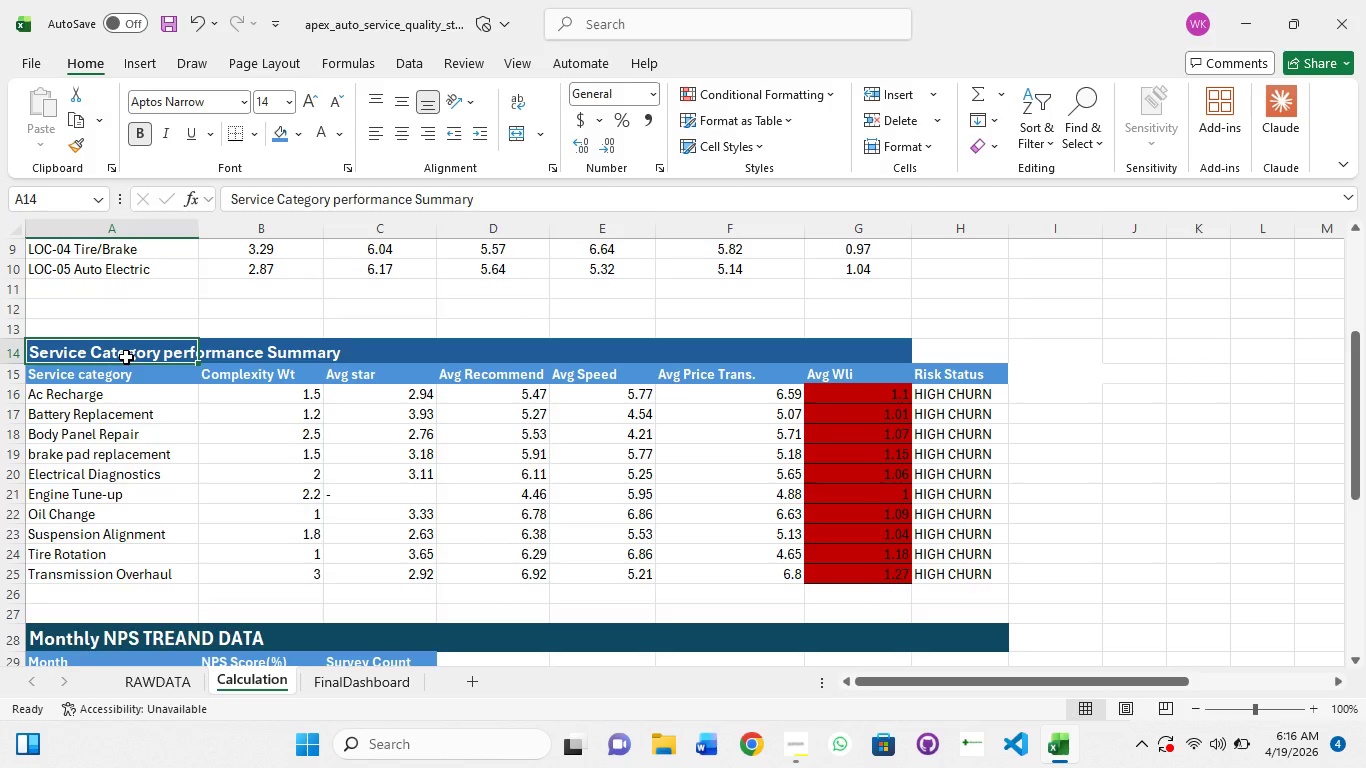 
hold_key(key=ShiftLeft, duration=1.5)
 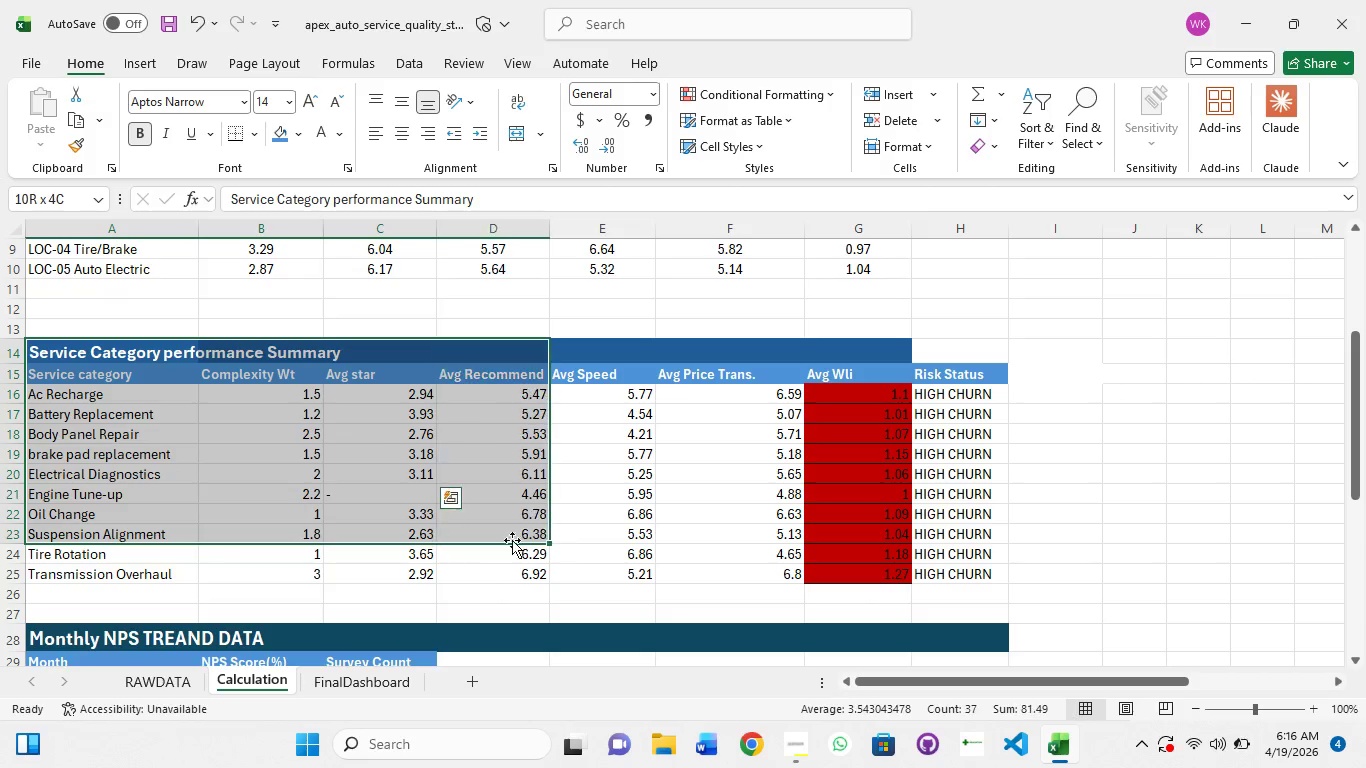 
hold_key(key=ShiftLeft, duration=1.52)
left_click([388, 465])
 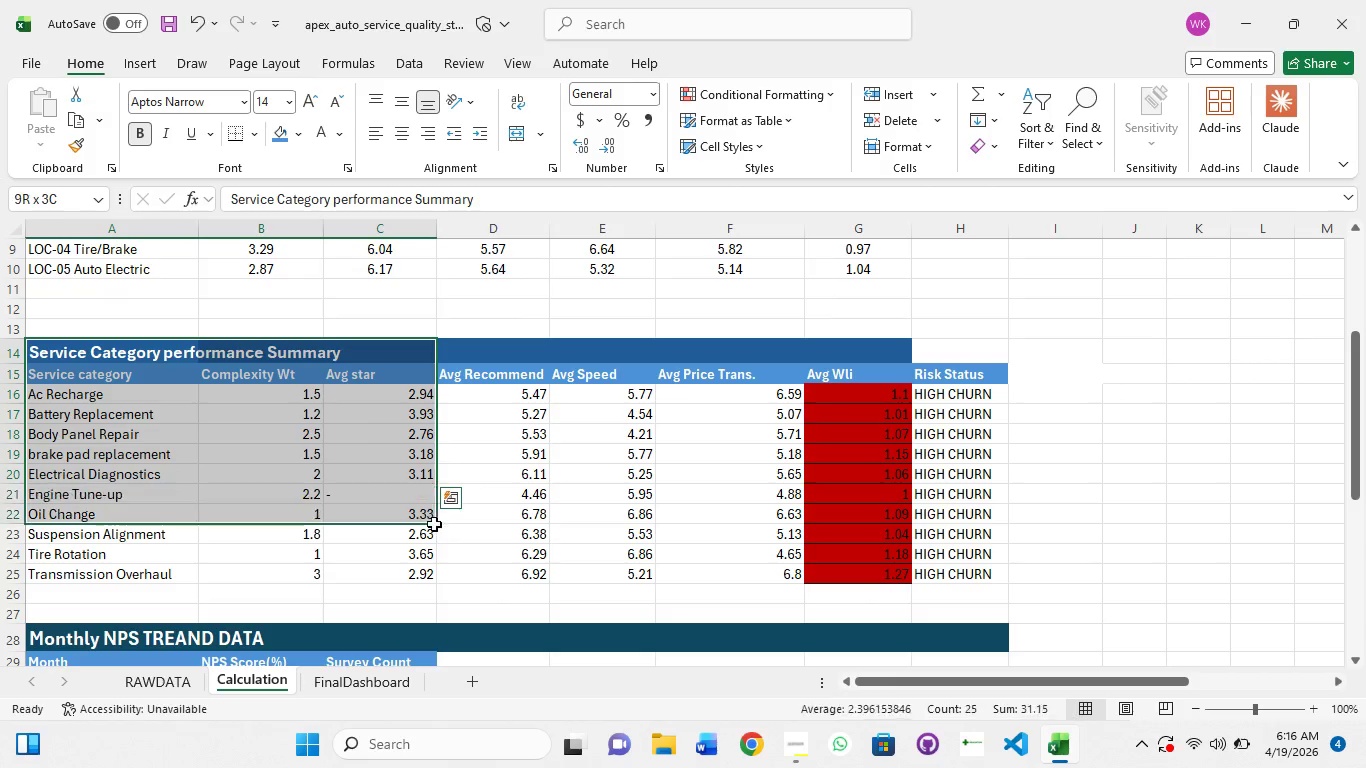 
left_click_drag(start_coordinate=[433, 523], to_coordinate=[439, 529])
 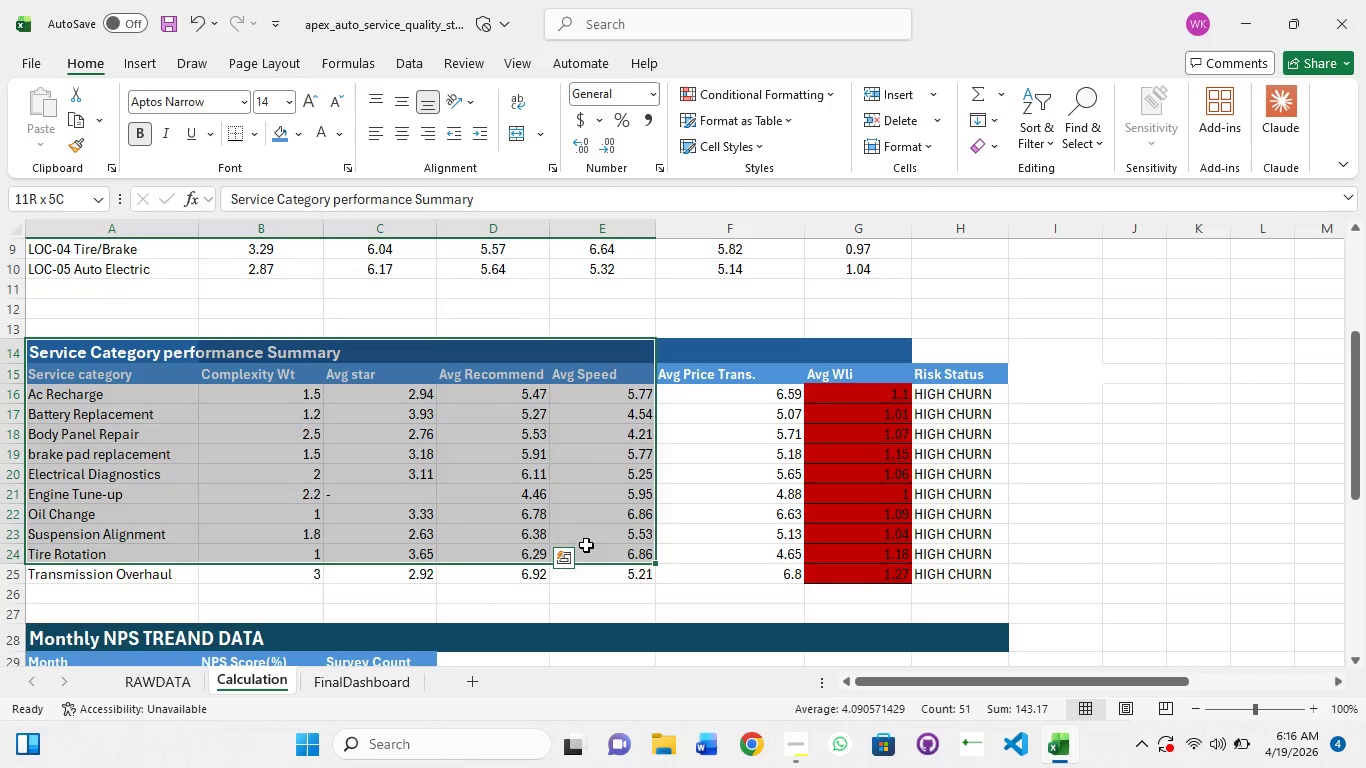 
left_click_drag(start_coordinate=[584, 545], to_coordinate=[592, 545])
 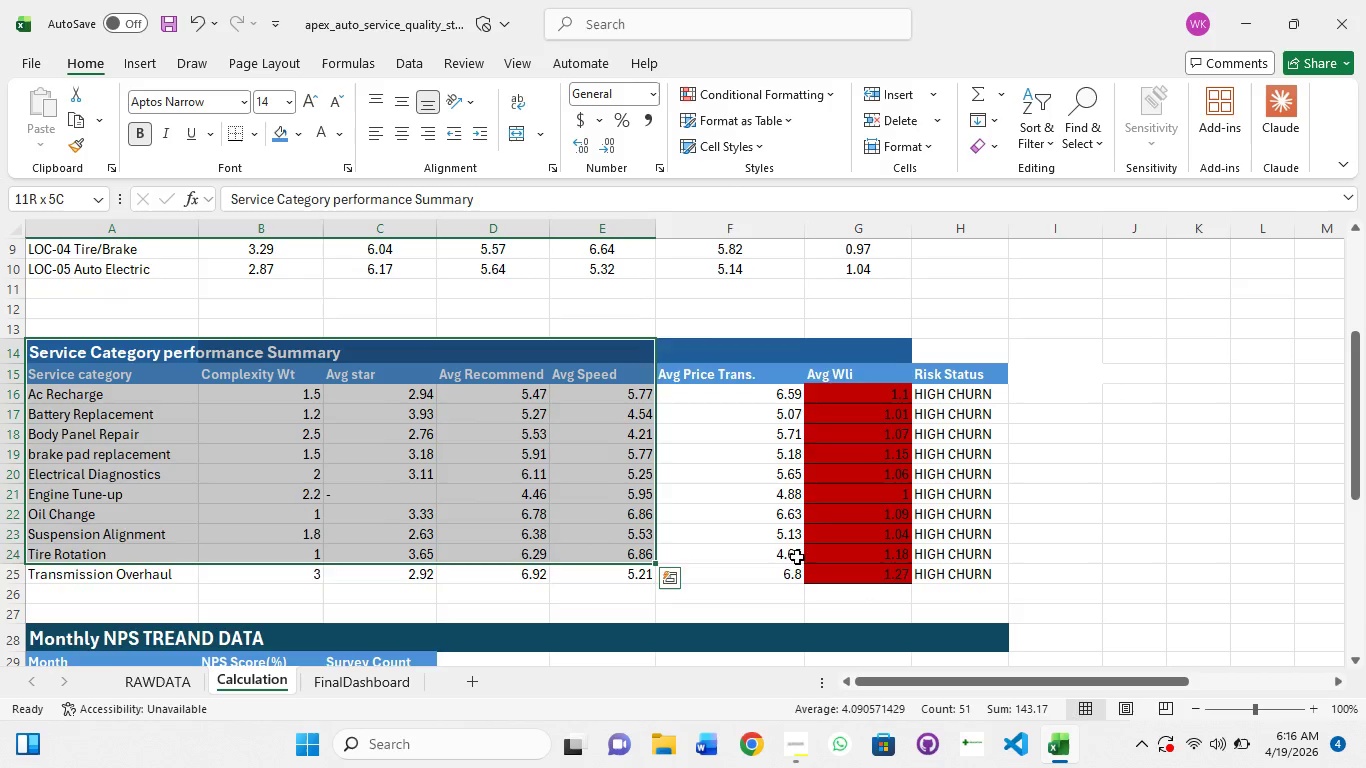 
left_click_drag(start_coordinate=[795, 556], to_coordinate=[843, 573])
 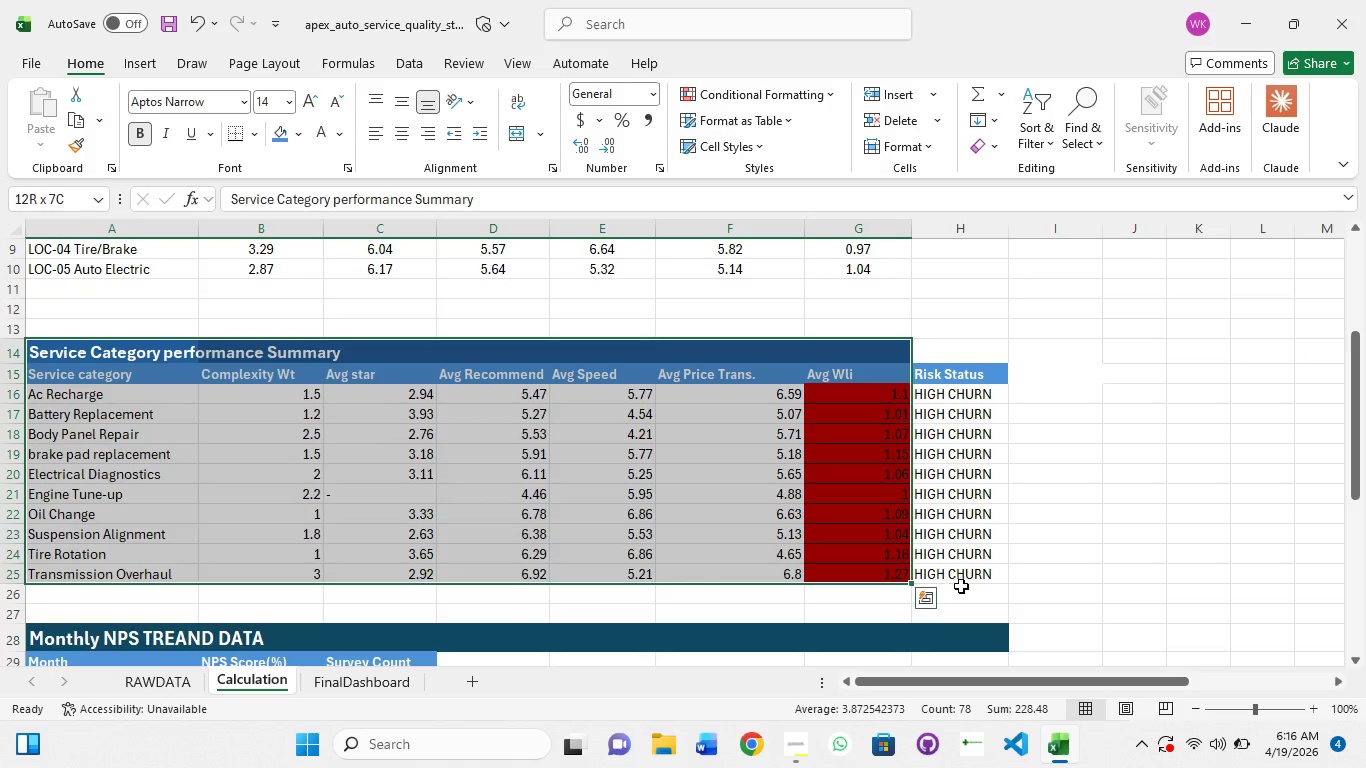 
hold_key(key=ShiftLeft, duration=1.5)
left_click([988, 579])
 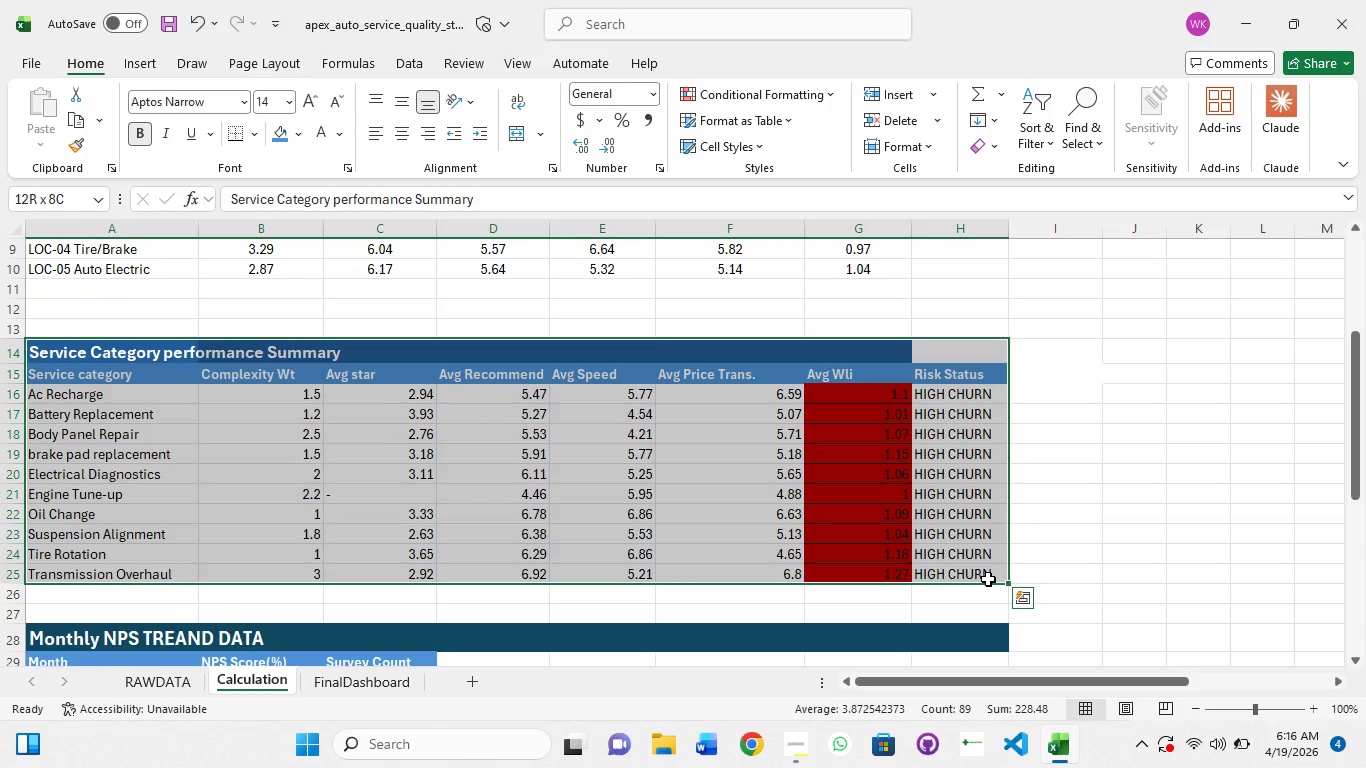 
hold_key(key=ShiftLeft, duration=0.91)
 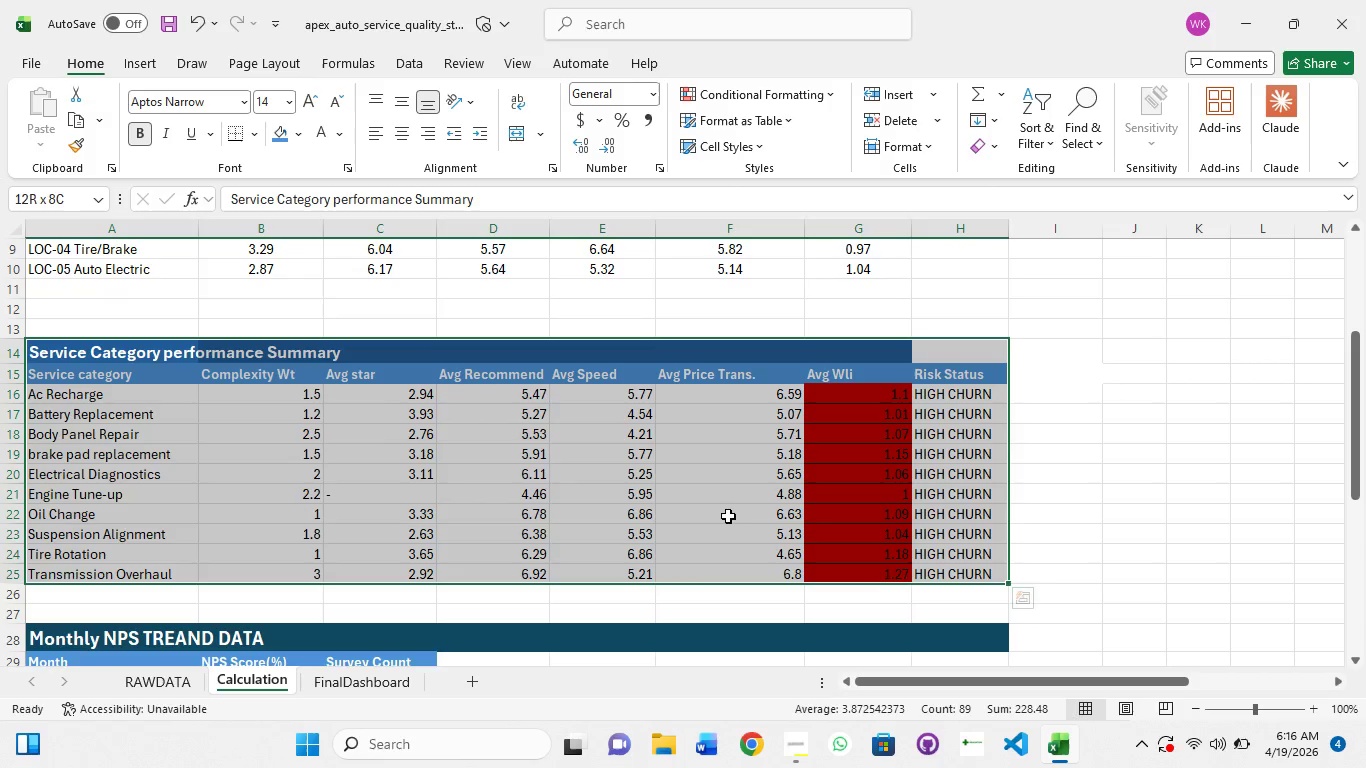 
left_click_drag(start_coordinate=[329, 419], to_coordinate=[315, 418])
 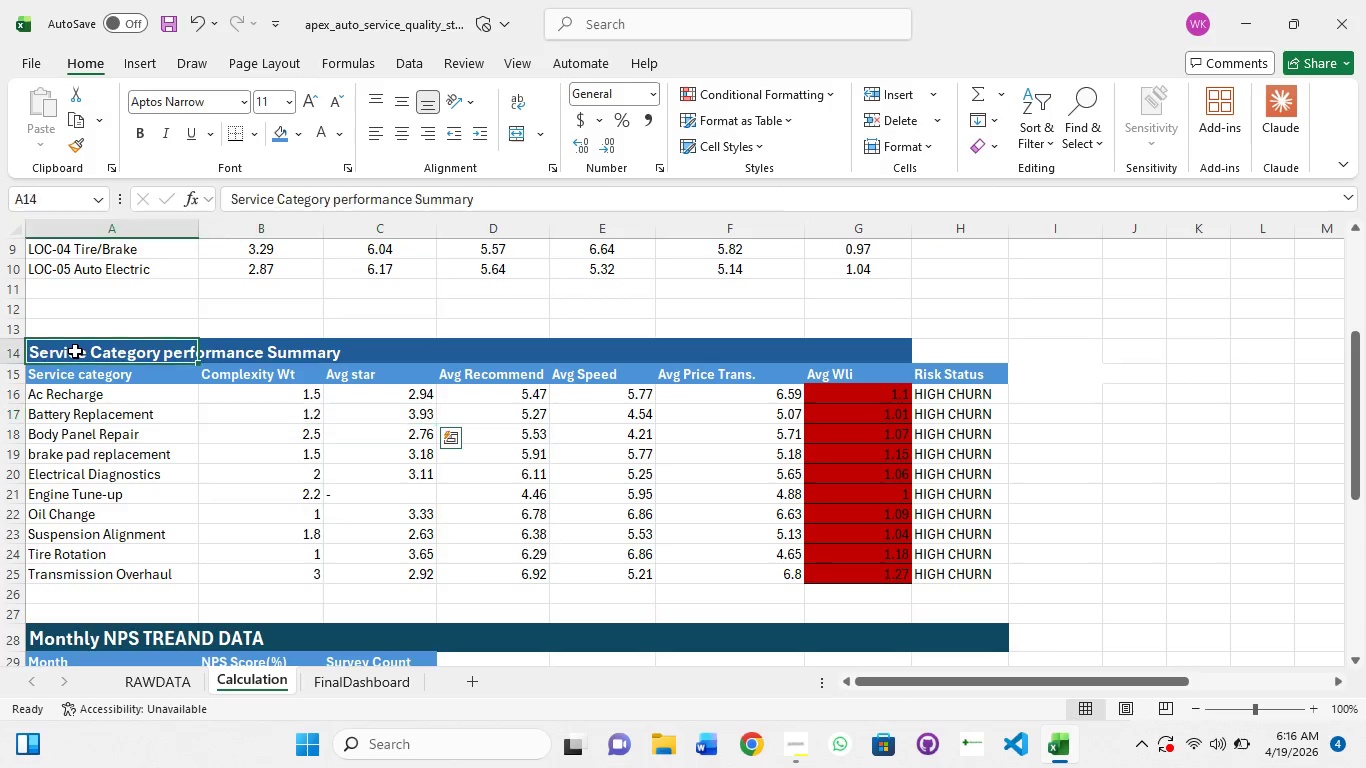 
left_click([75, 351])
 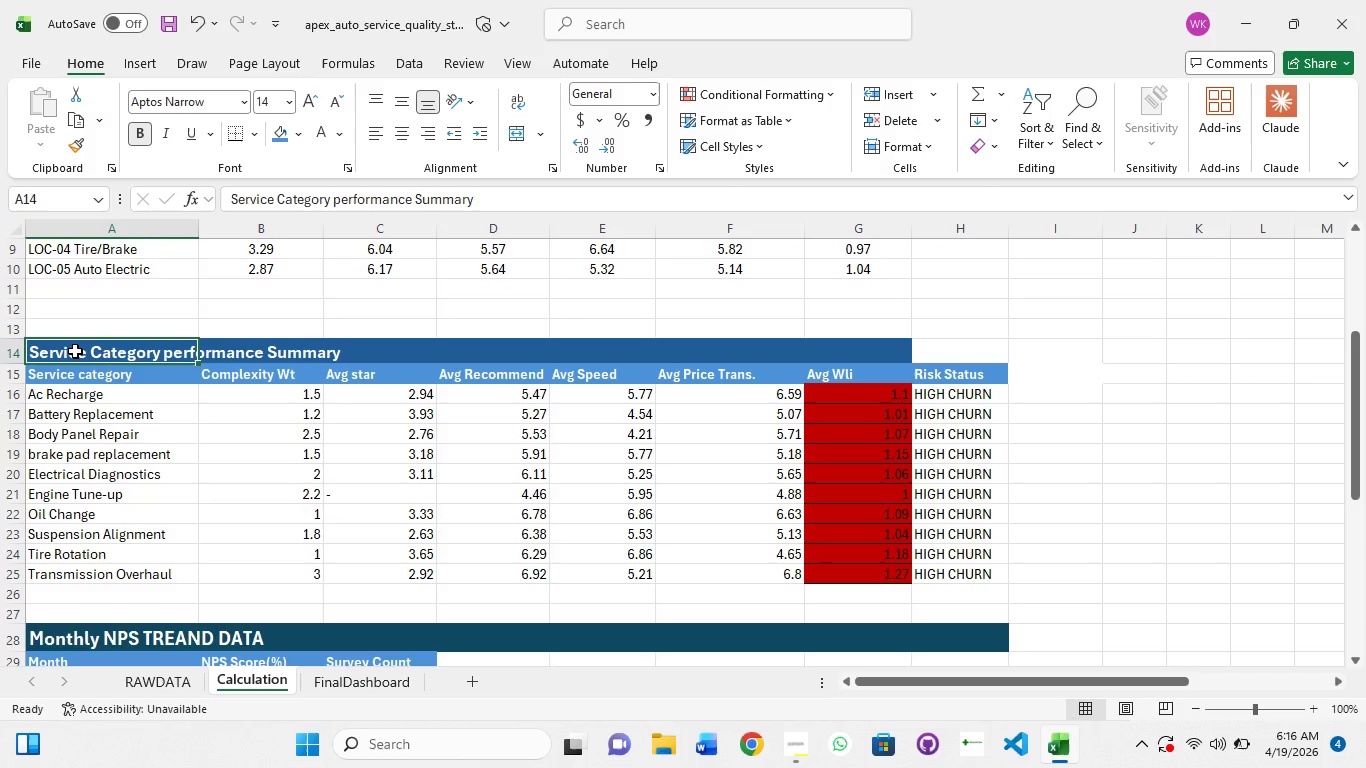 
hold_key(key=ShiftLeft, duration=1.5)
left_click_drag(start_coordinate=[421, 365], to_coordinate=[429, 363])
 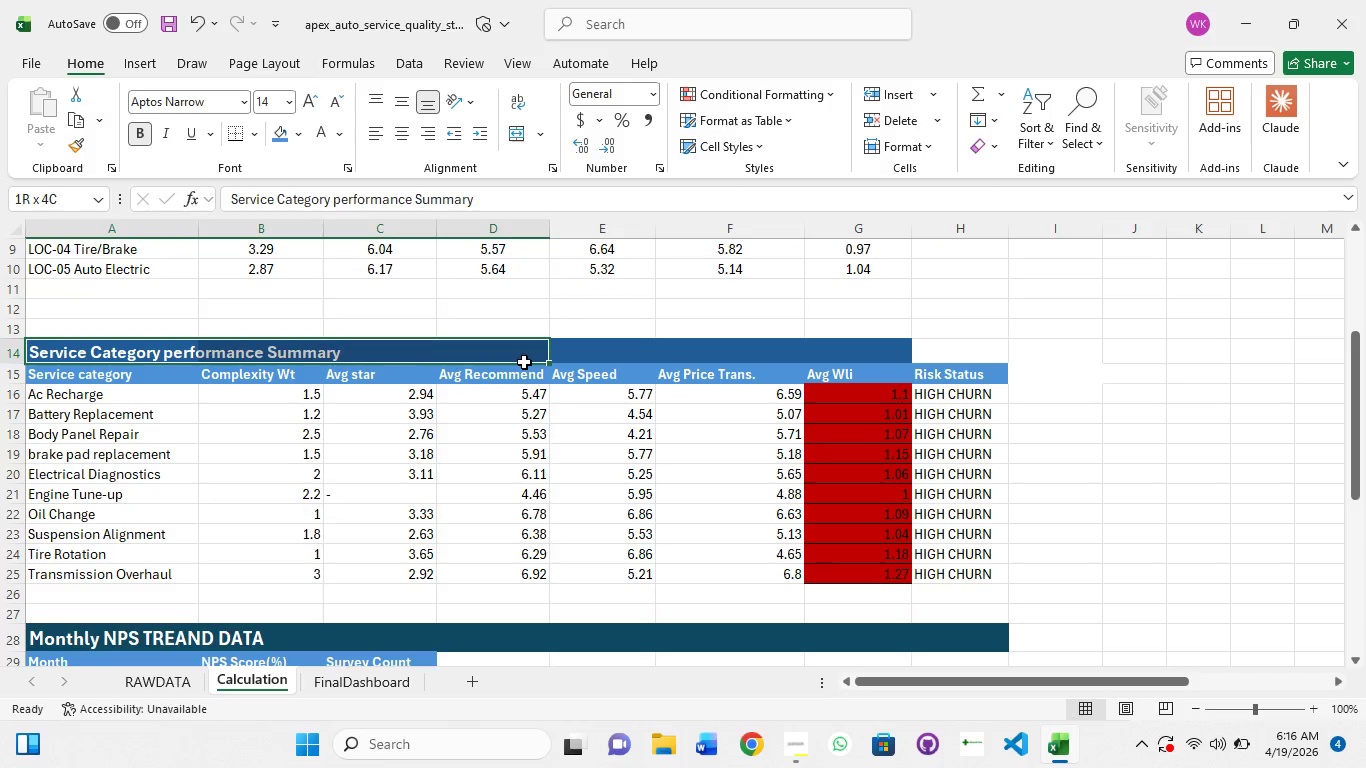 
hold_key(key=ShiftLeft, duration=1.52)
left_click_drag(start_coordinate=[725, 489], to_coordinate=[732, 504])
 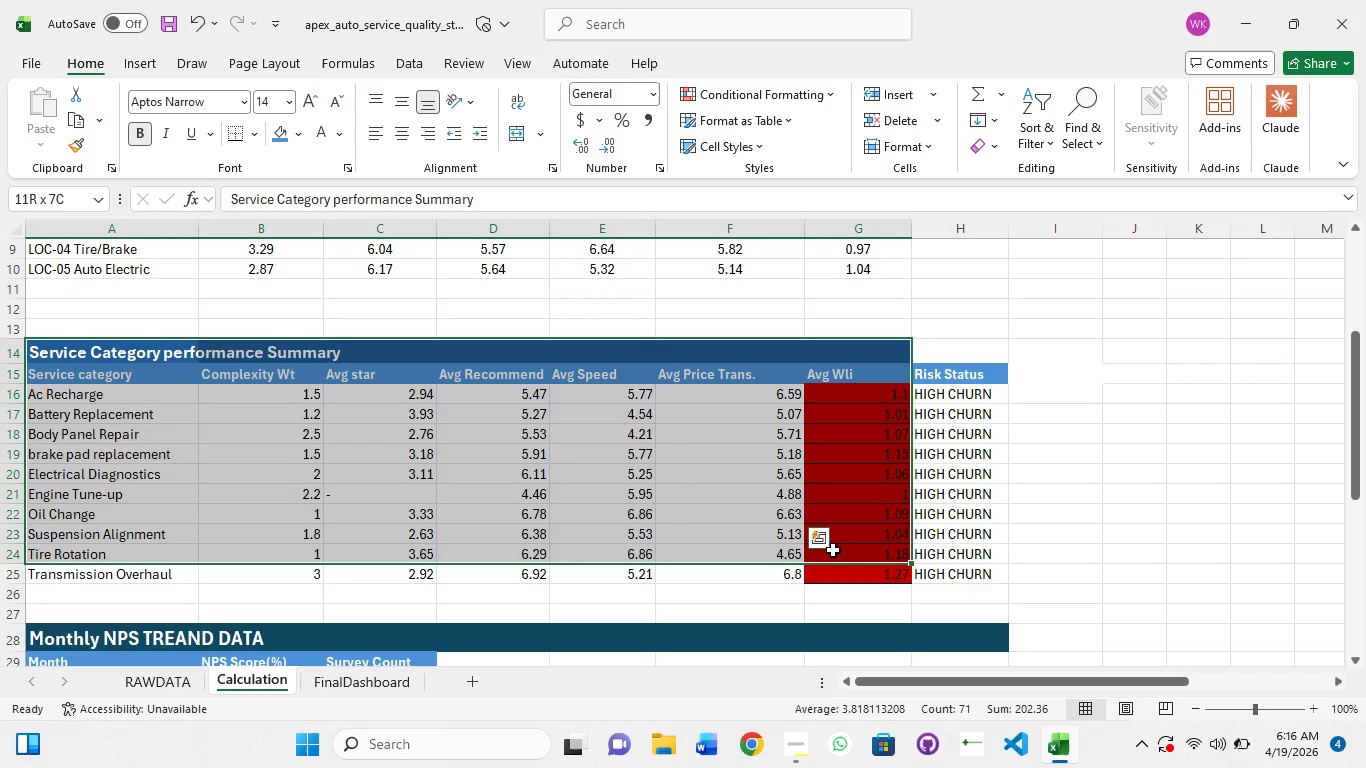 
hold_key(key=ShiftLeft, duration=1.51)
 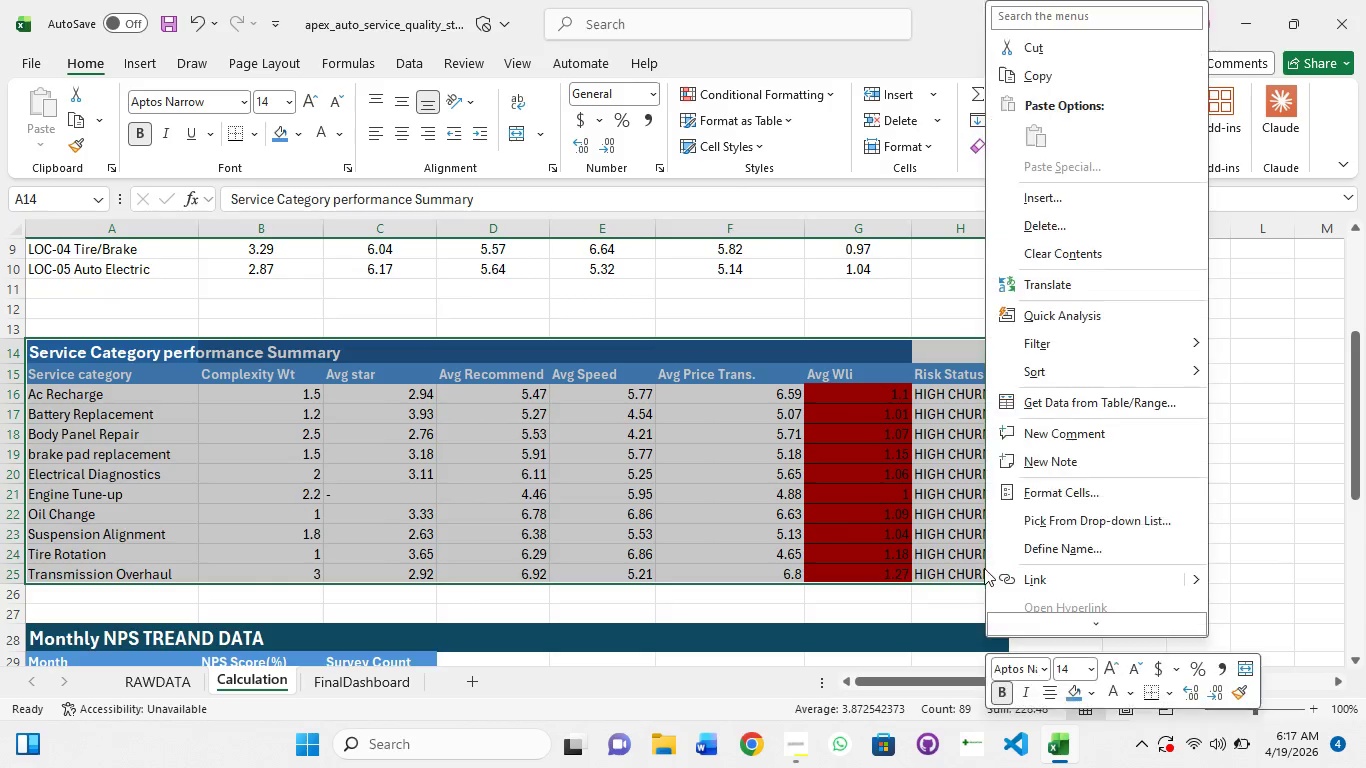 
hold_key(key=ShiftLeft, duration=0.33)
 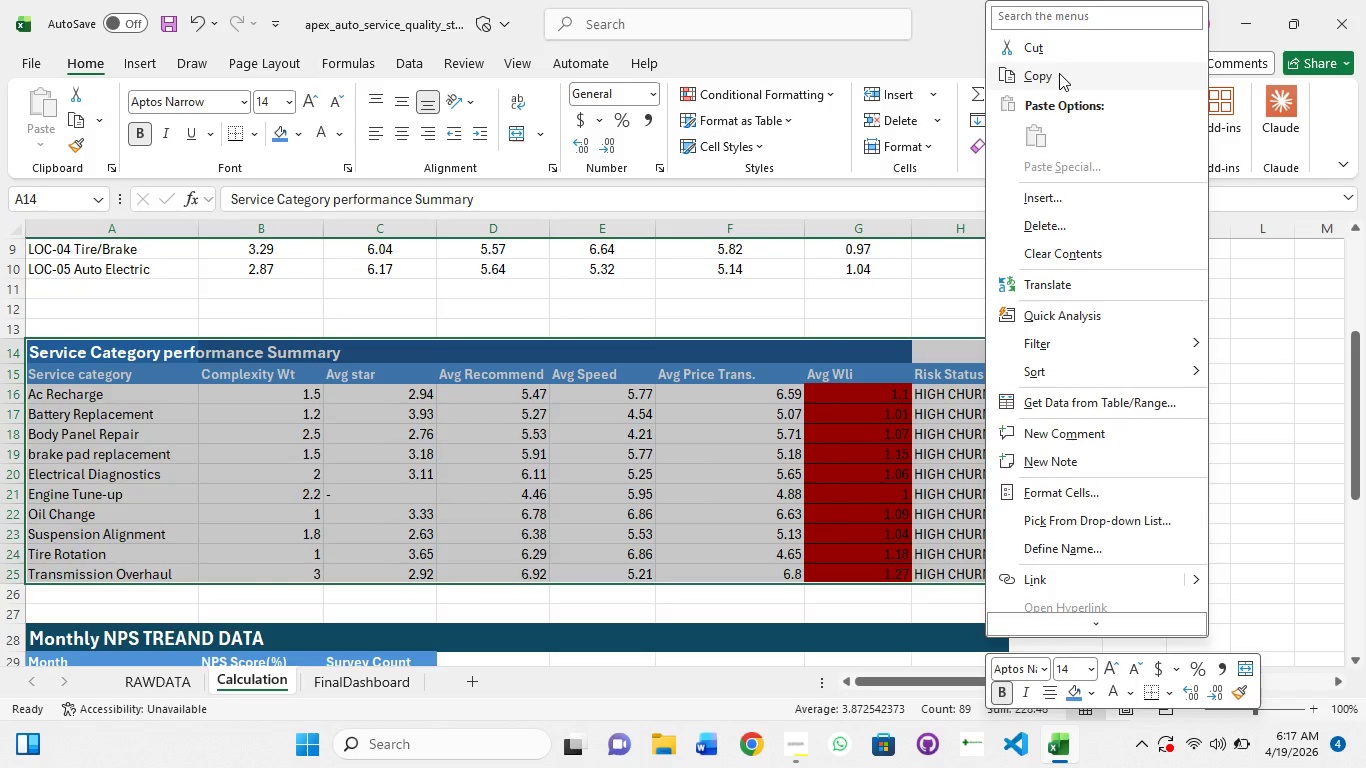 
left_click([1059, 73])
 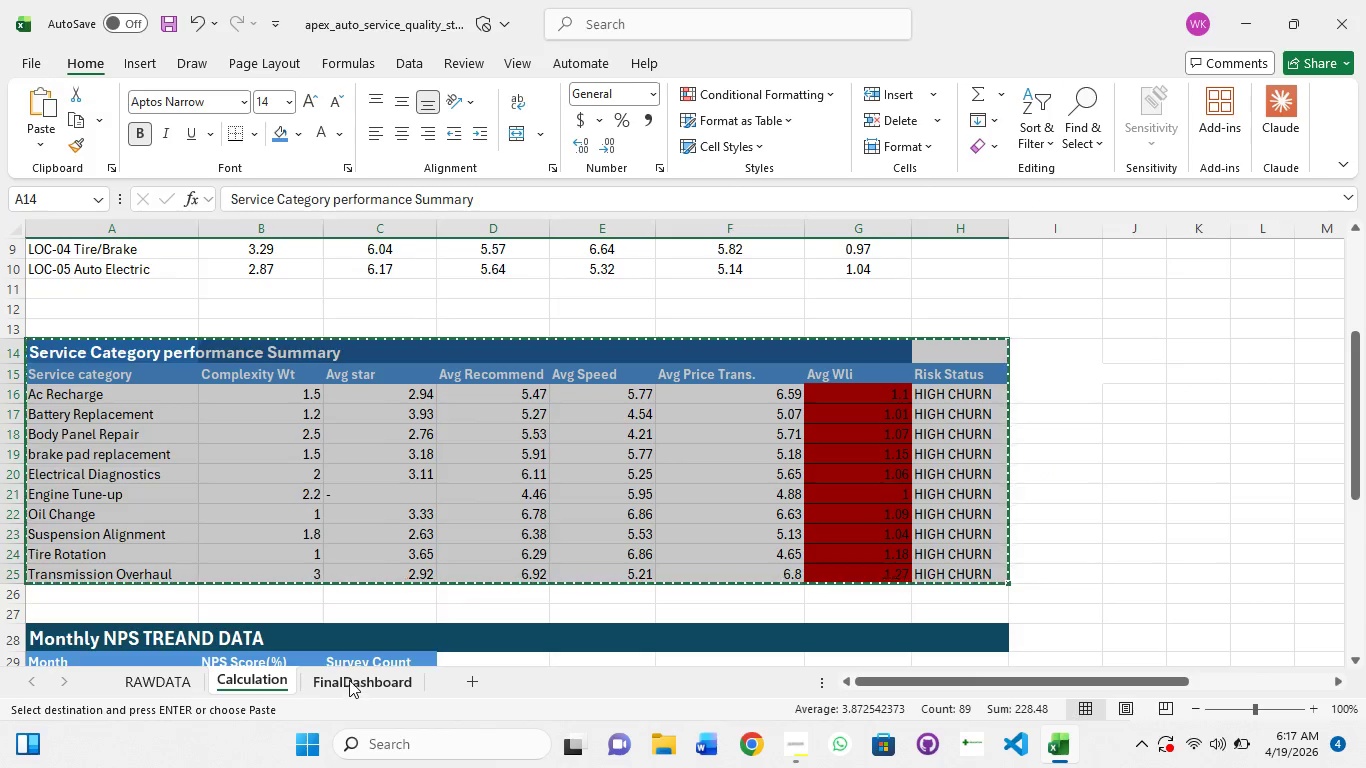 
left_click([349, 680])
 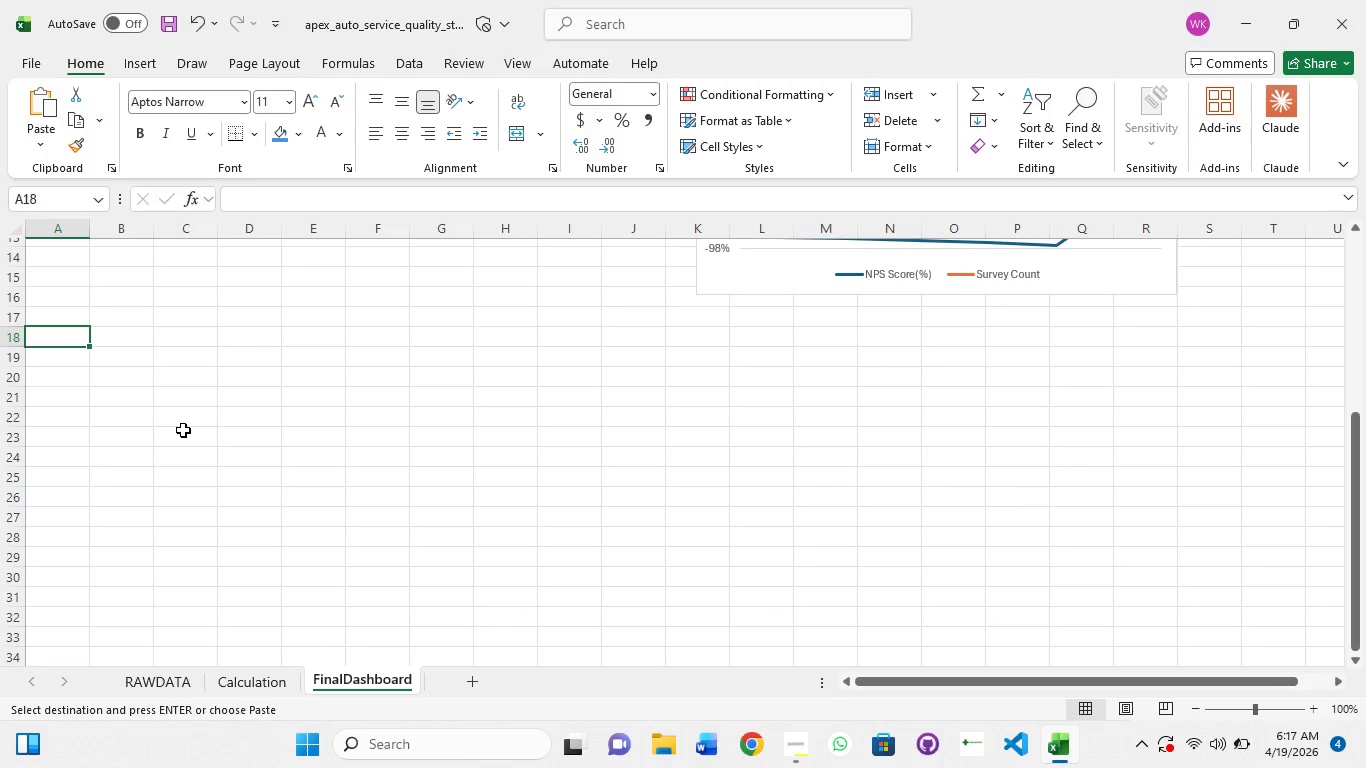 
key(Control+V)
 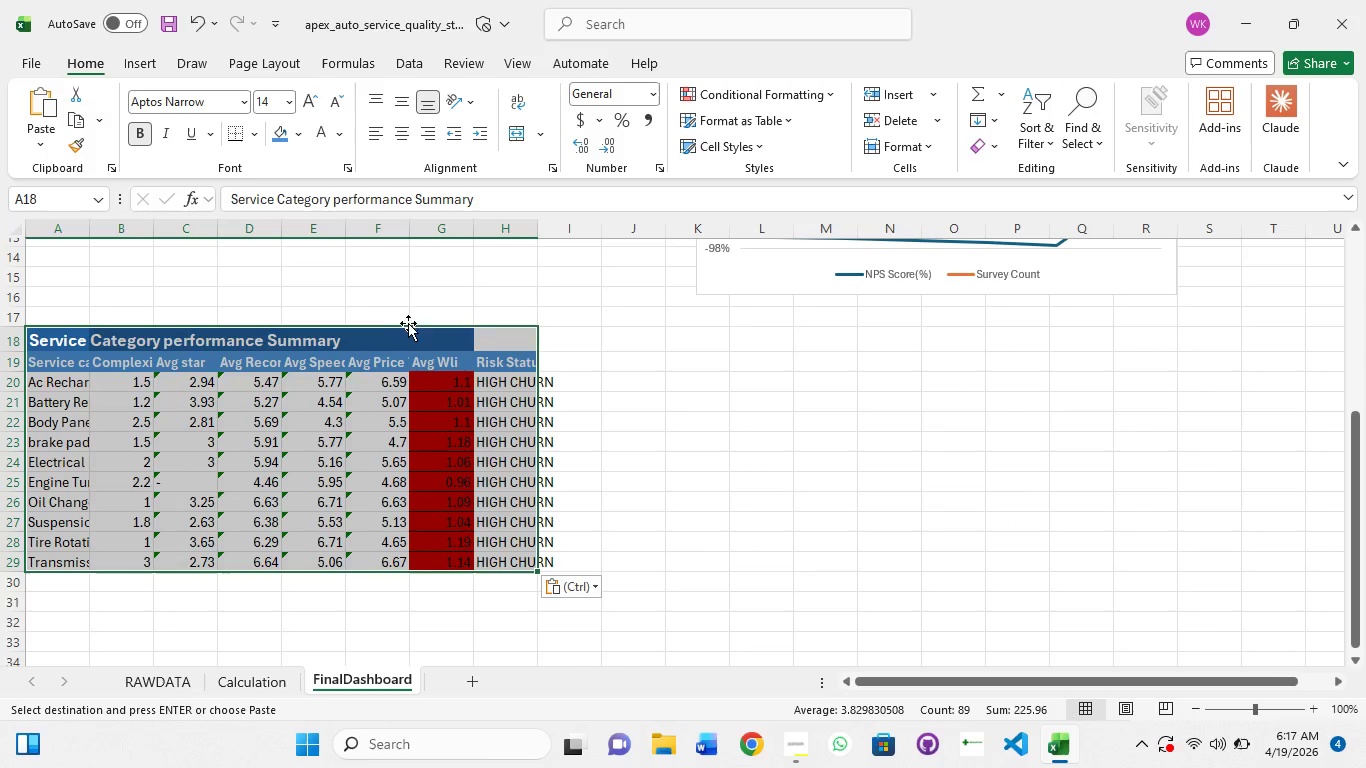 
left_click([386, 295])
 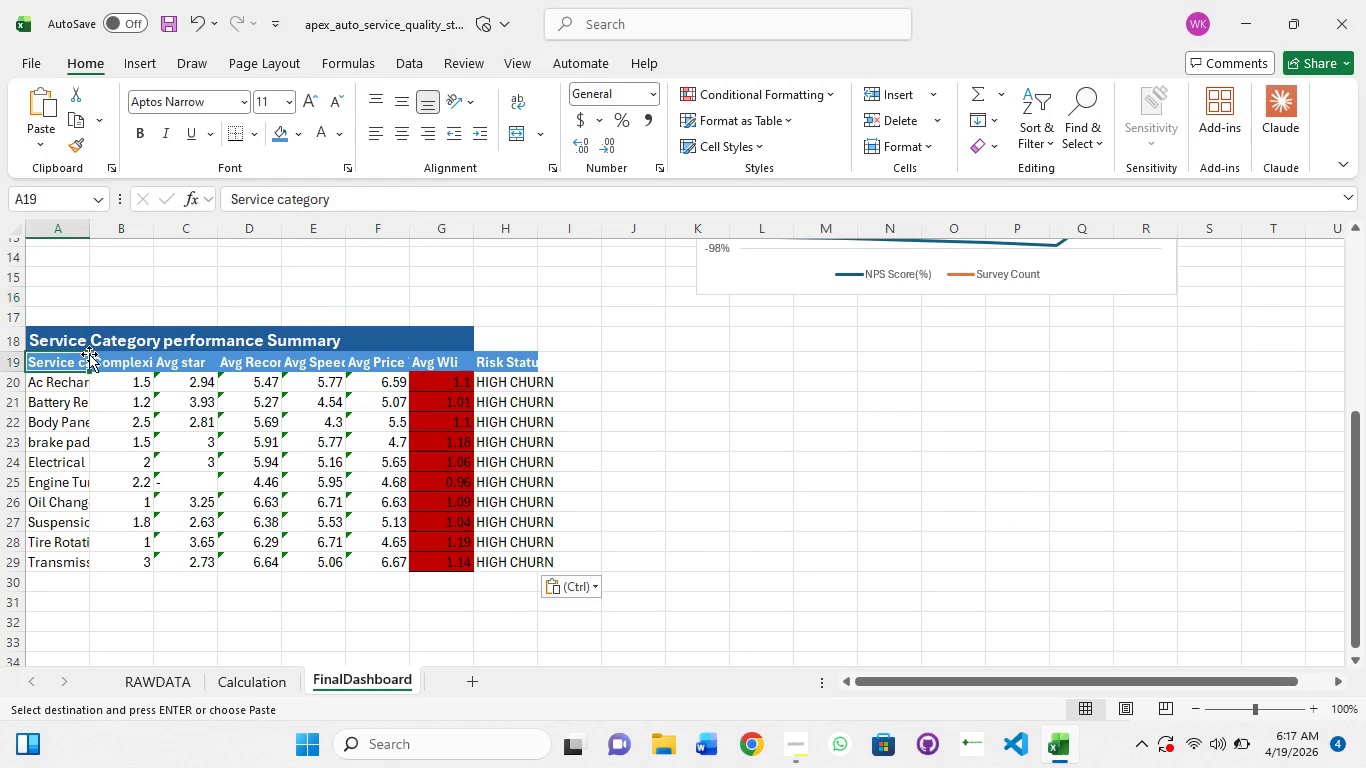 
double_click([89, 354])
 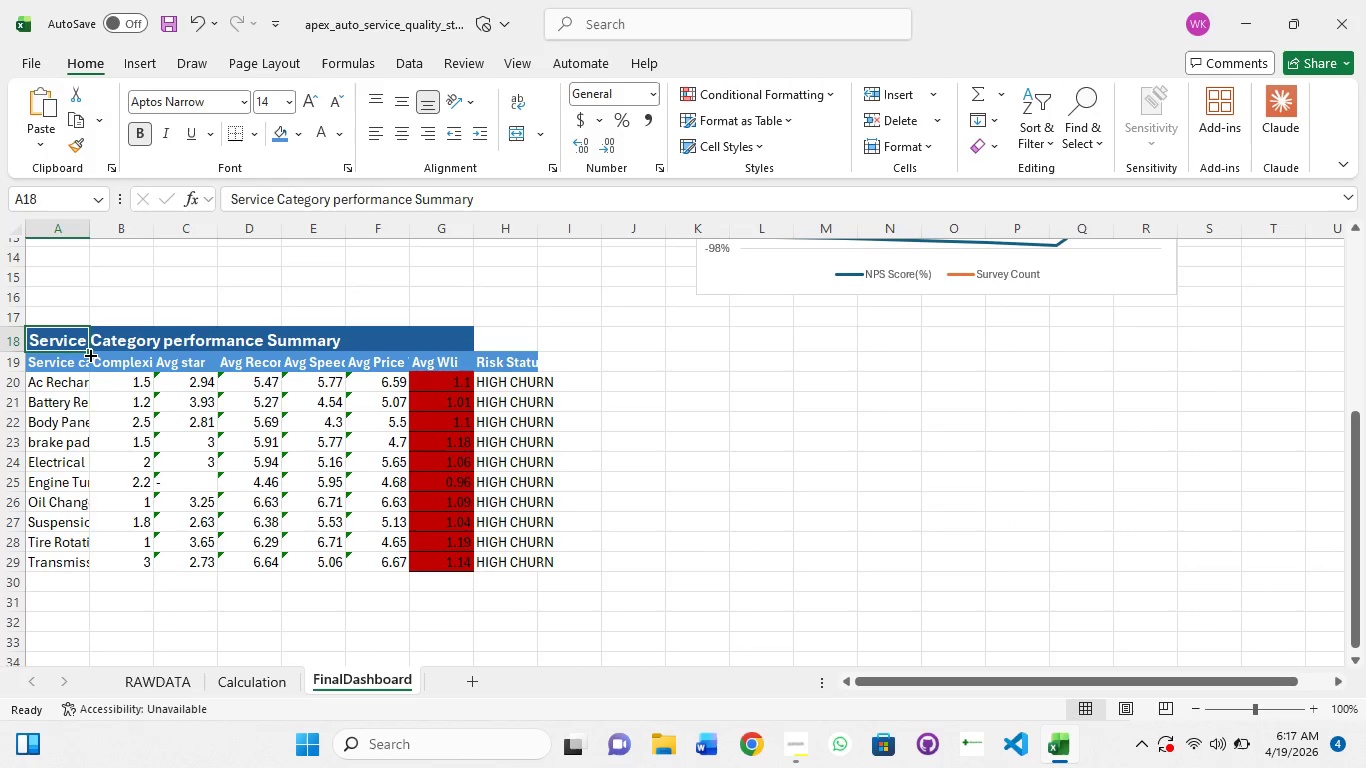 
triple_click([89, 354])
 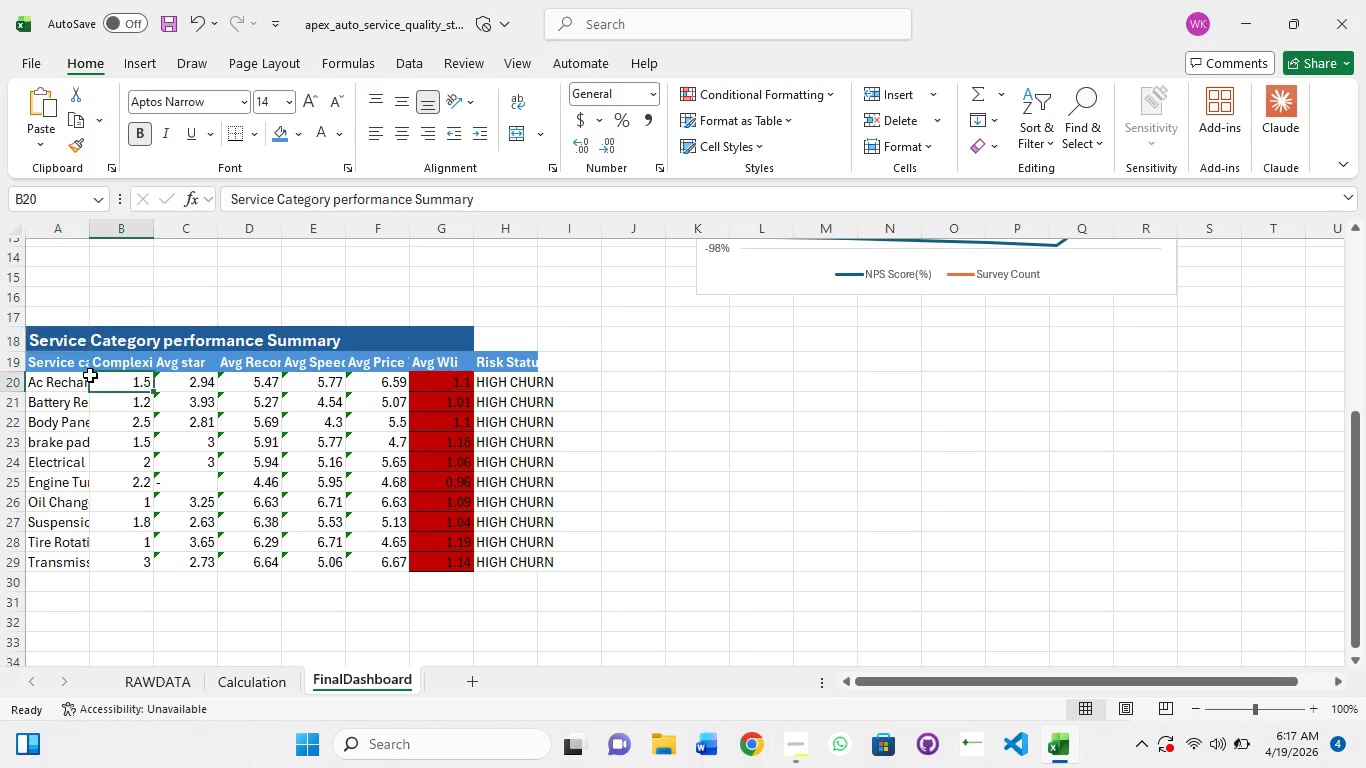 
left_click([90, 375])
 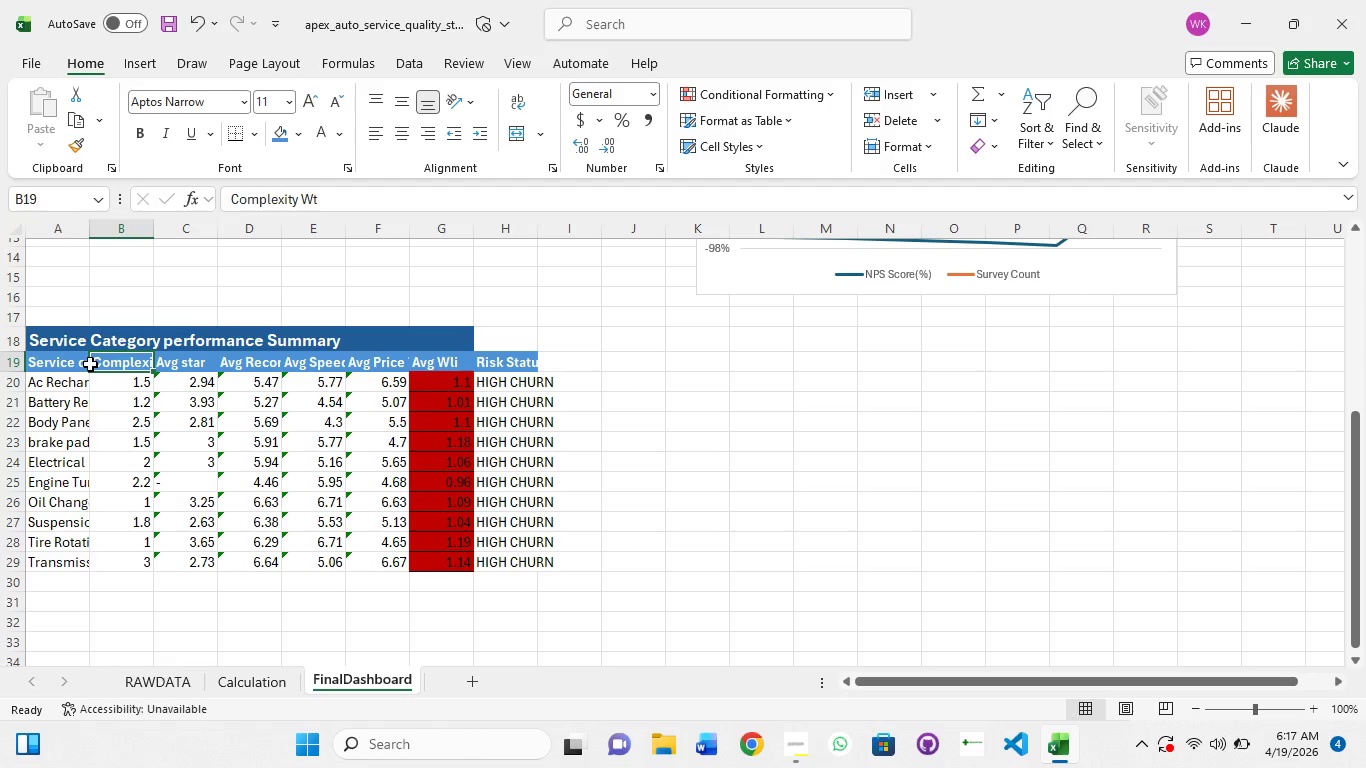 
left_click([90, 364])
 